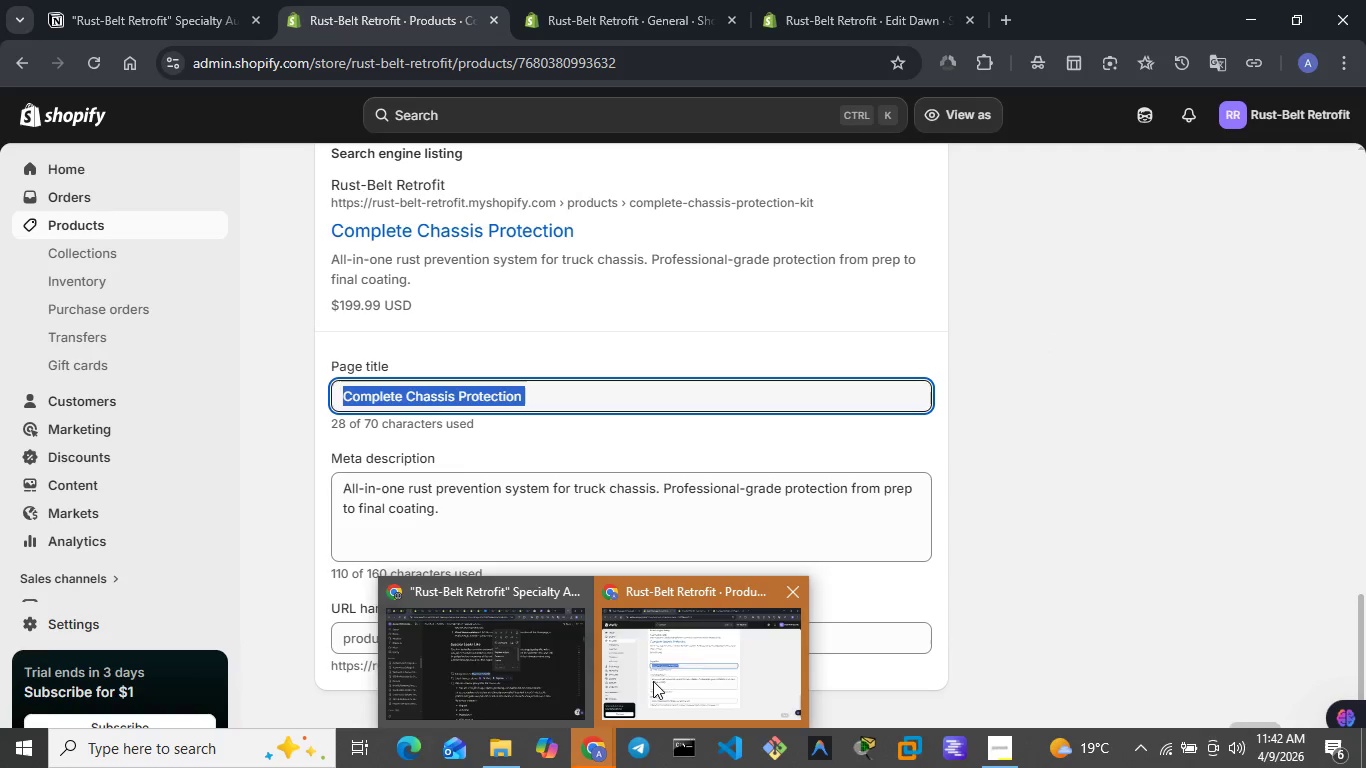 
left_click([665, 664])
 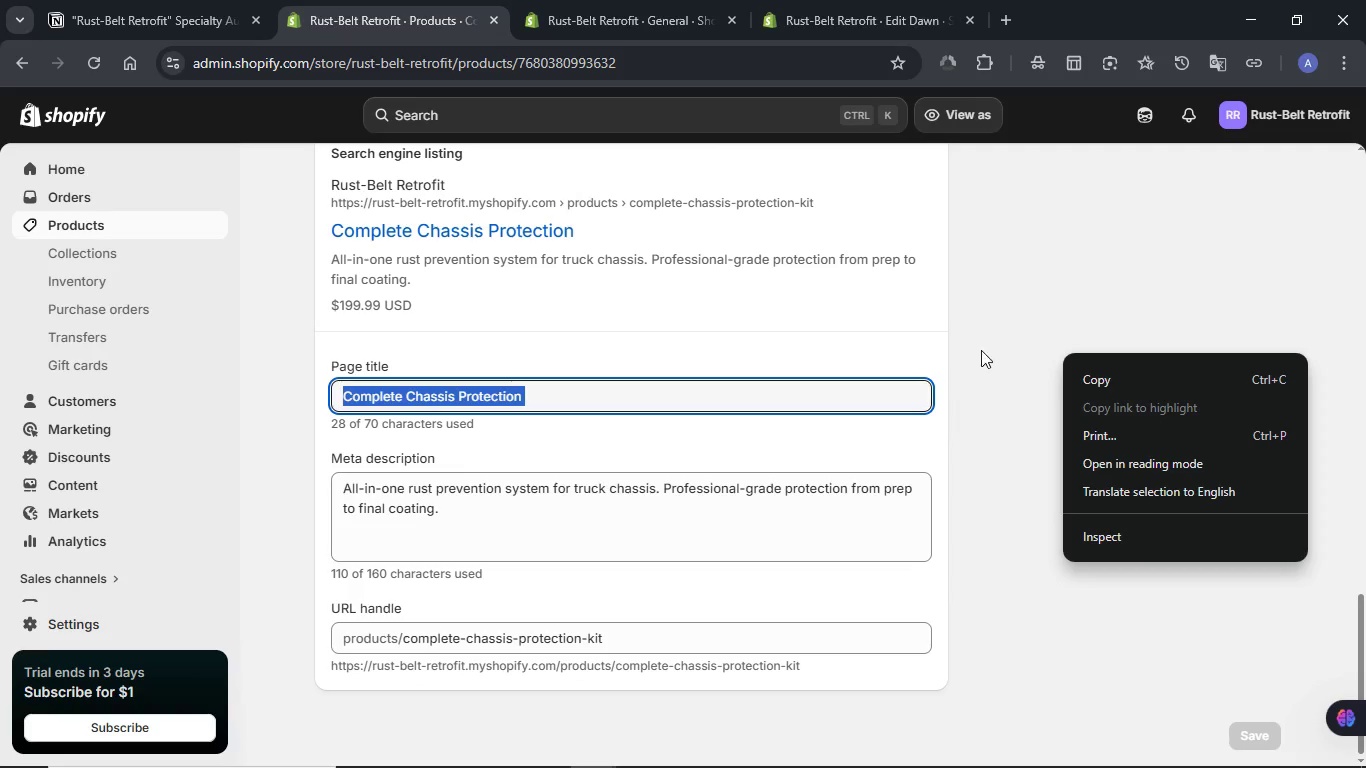 
left_click([1063, 299])
 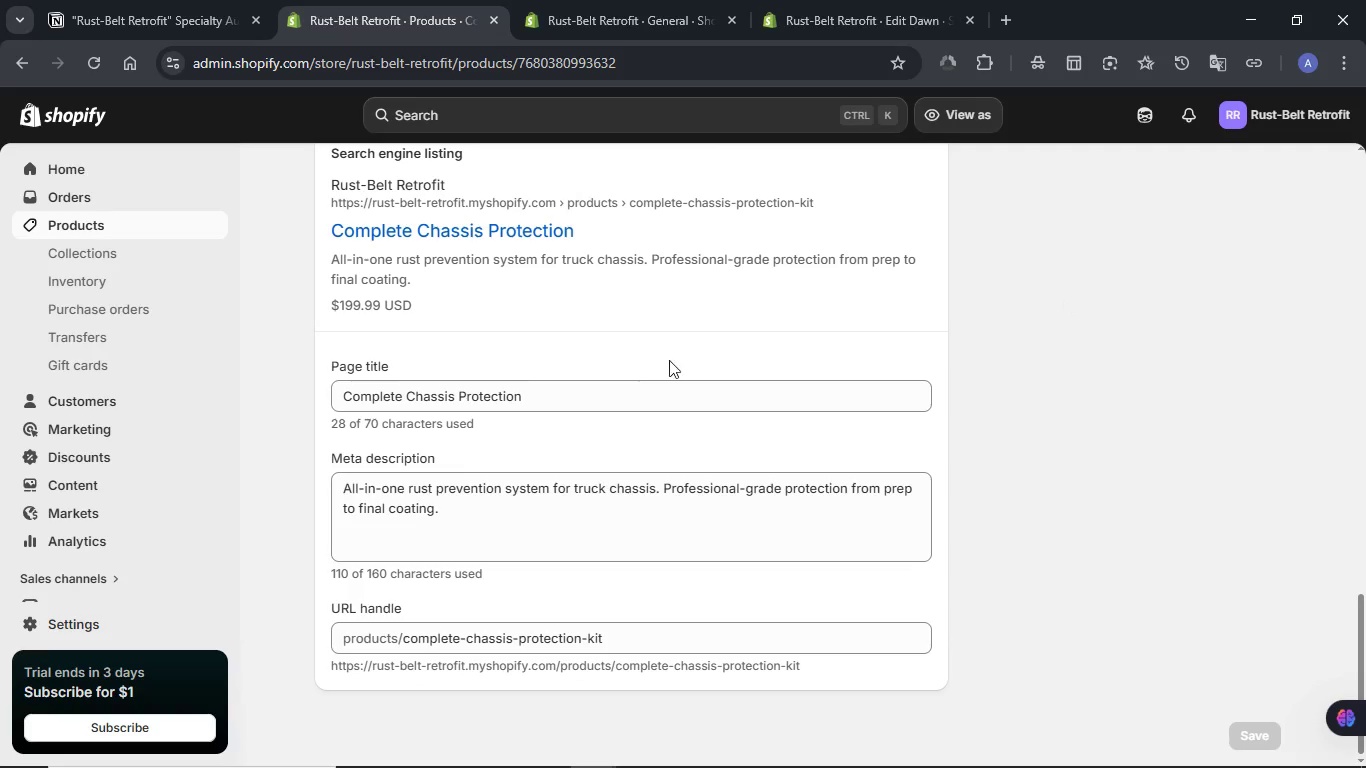 
scroll: coordinate [651, 382], scroll_direction: up, amount: 2.0
 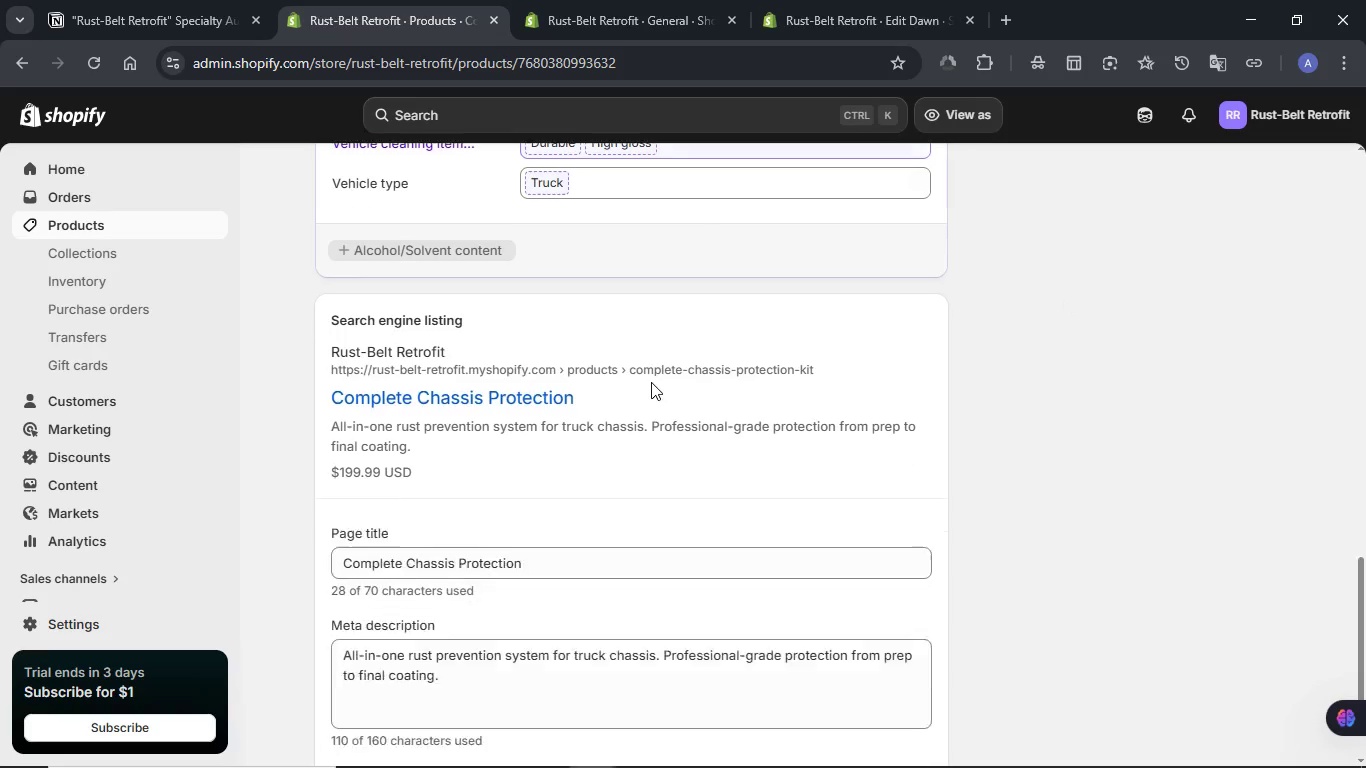 
scroll: coordinate [651, 382], scroll_direction: none, amount: 0.0
 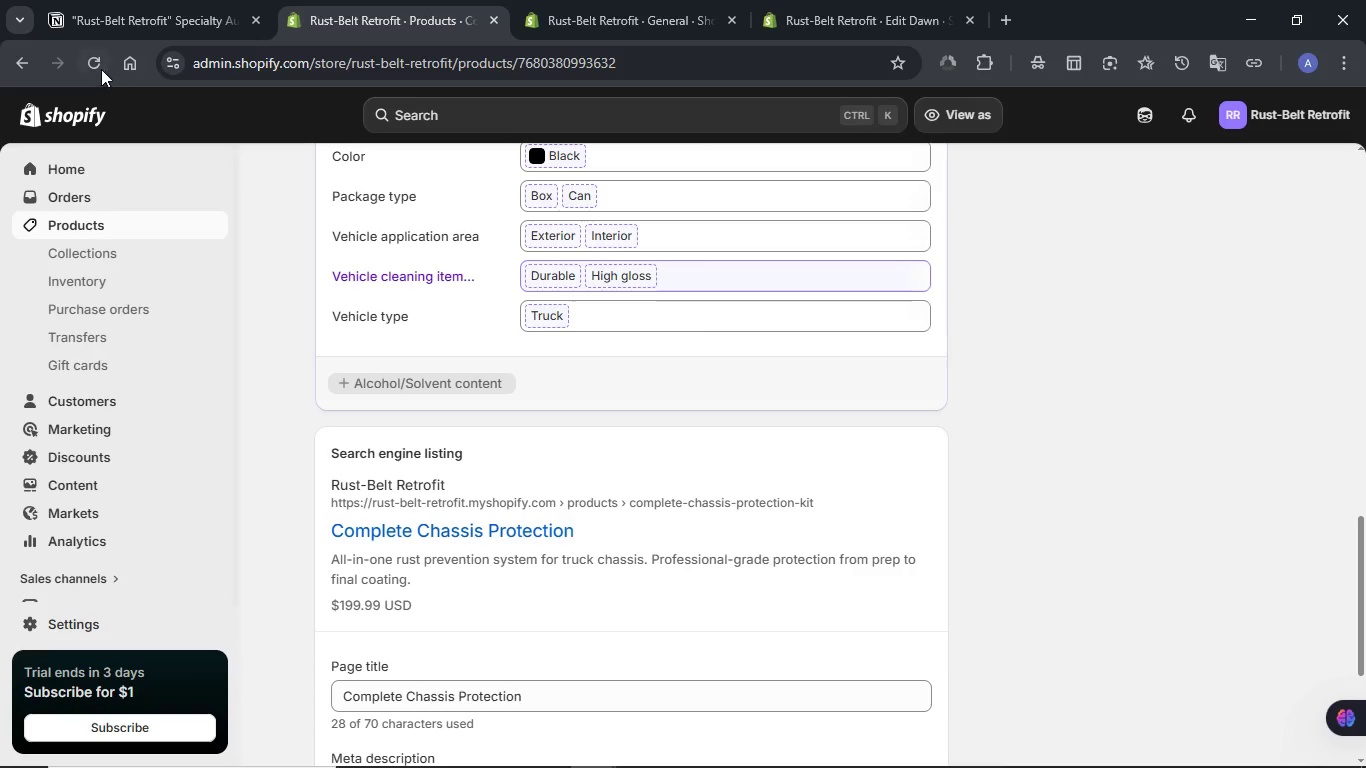 
left_click([99, 68])
 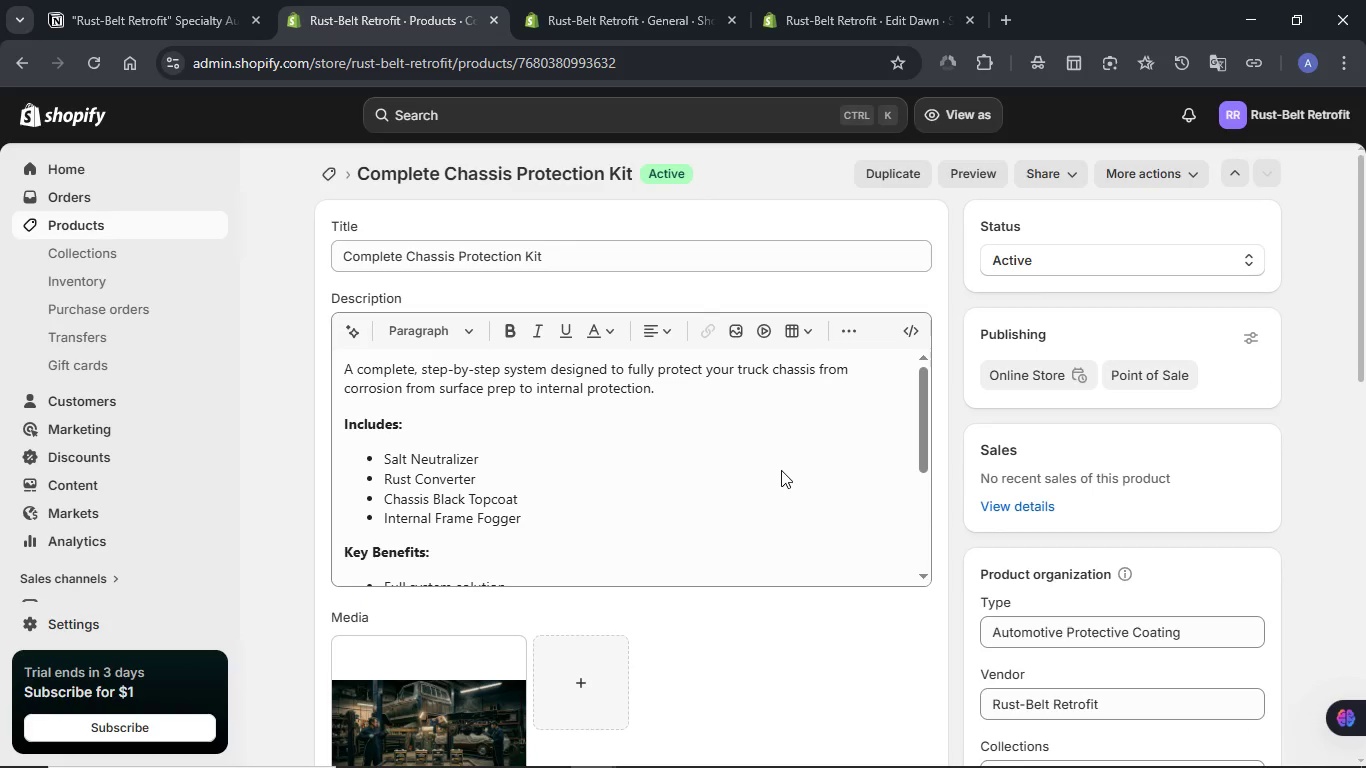 
wait(28.2)
 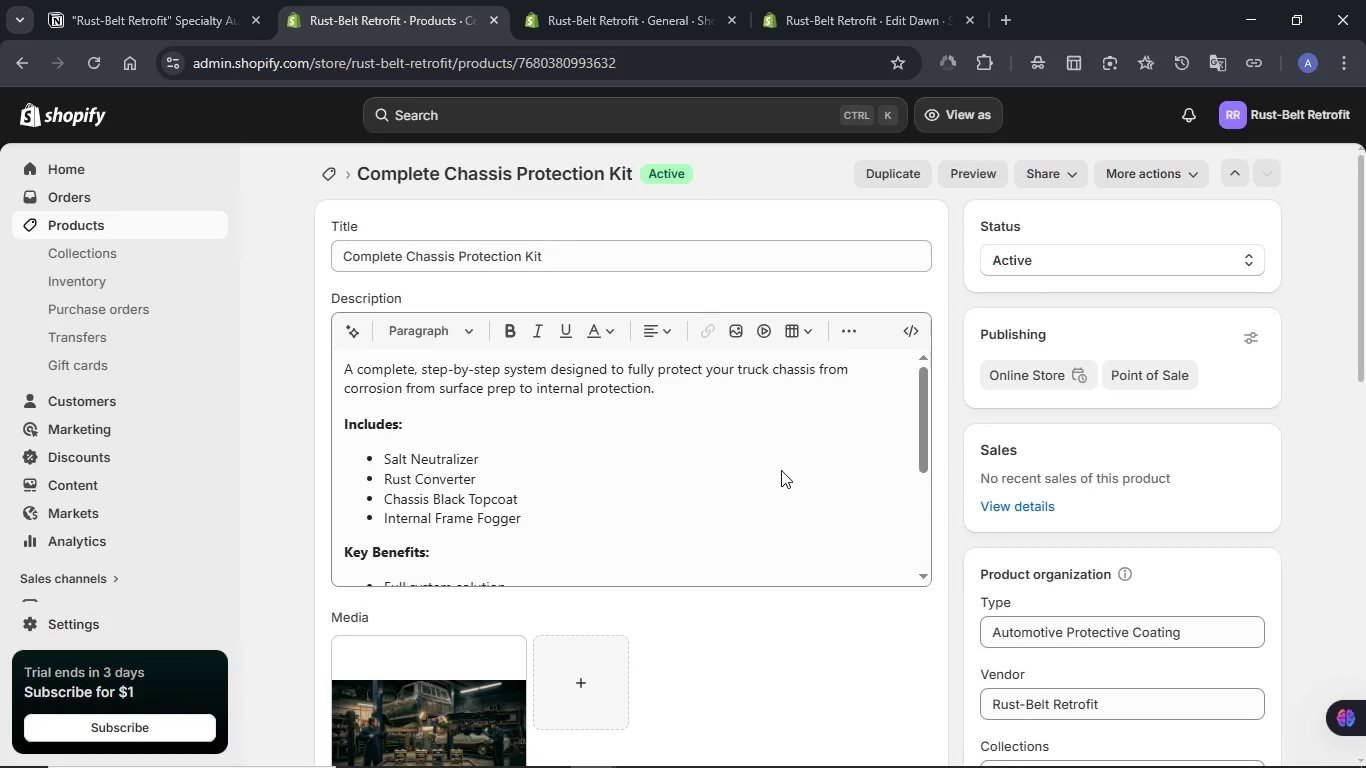 
scroll: coordinate [677, 477], scroll_direction: down, amount: 5.0
 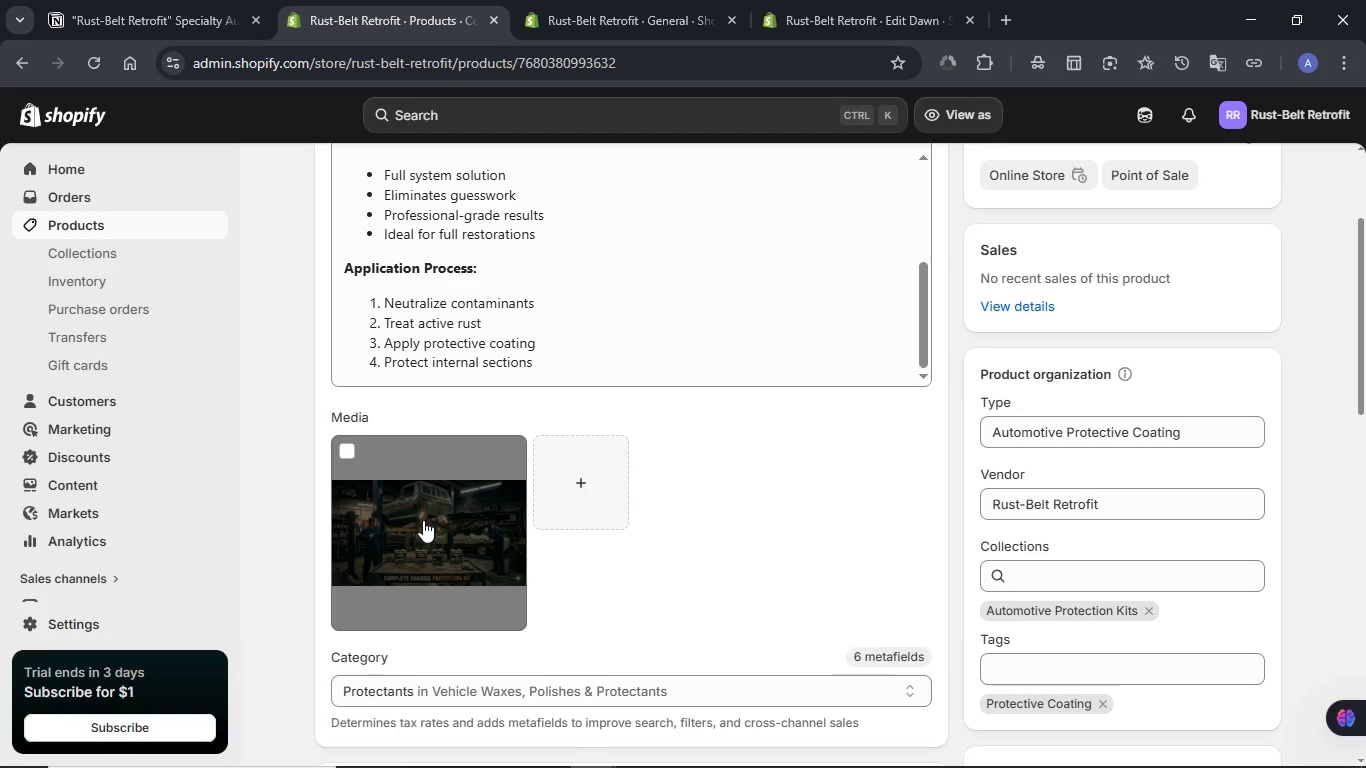 
left_click([423, 520])
 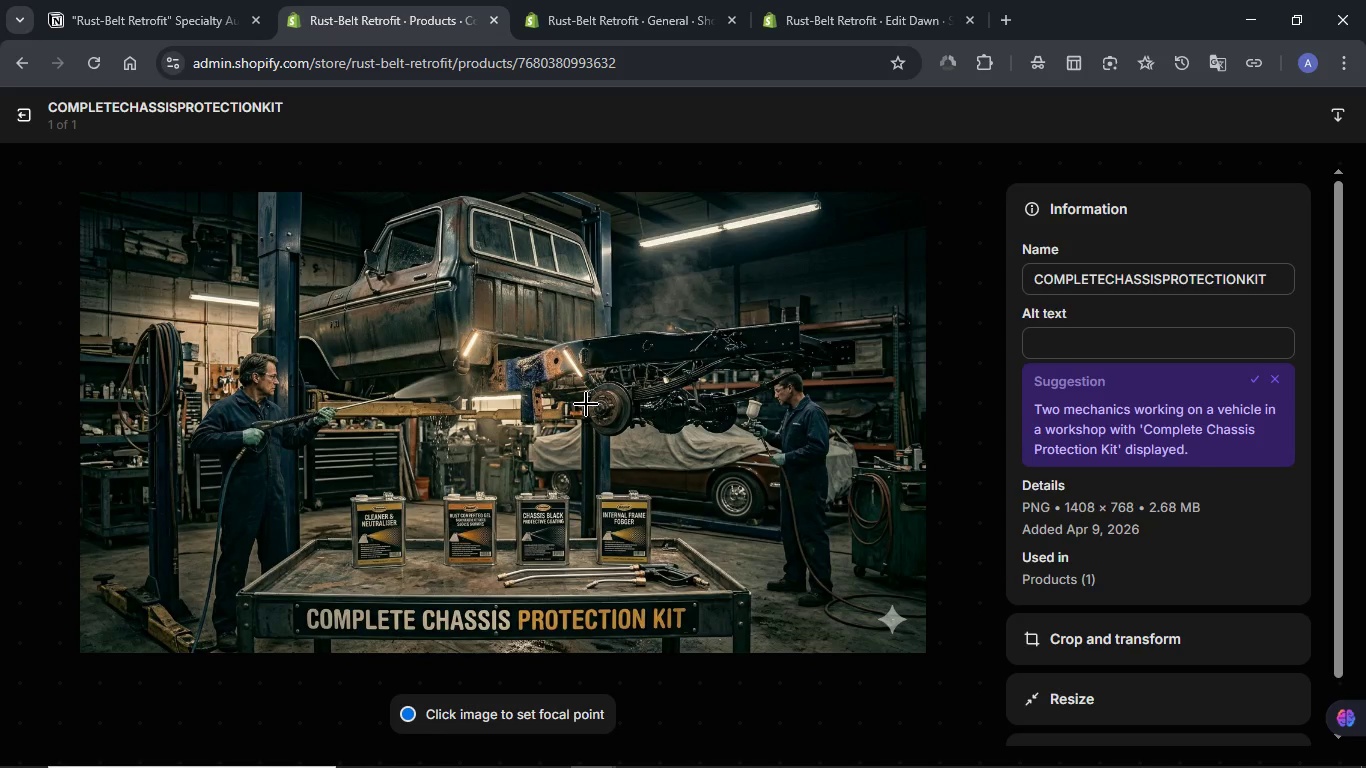 
wait(6.44)
 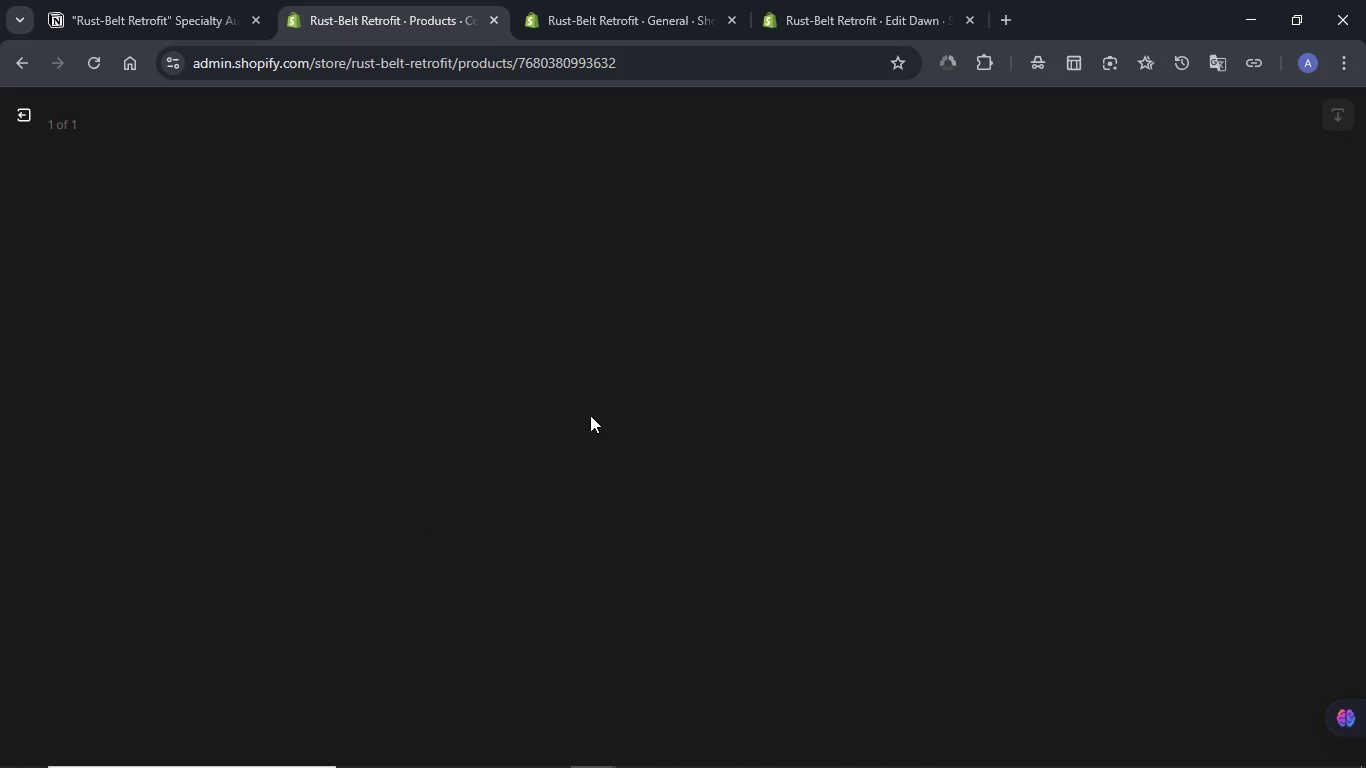 
left_click([1254, 380])
 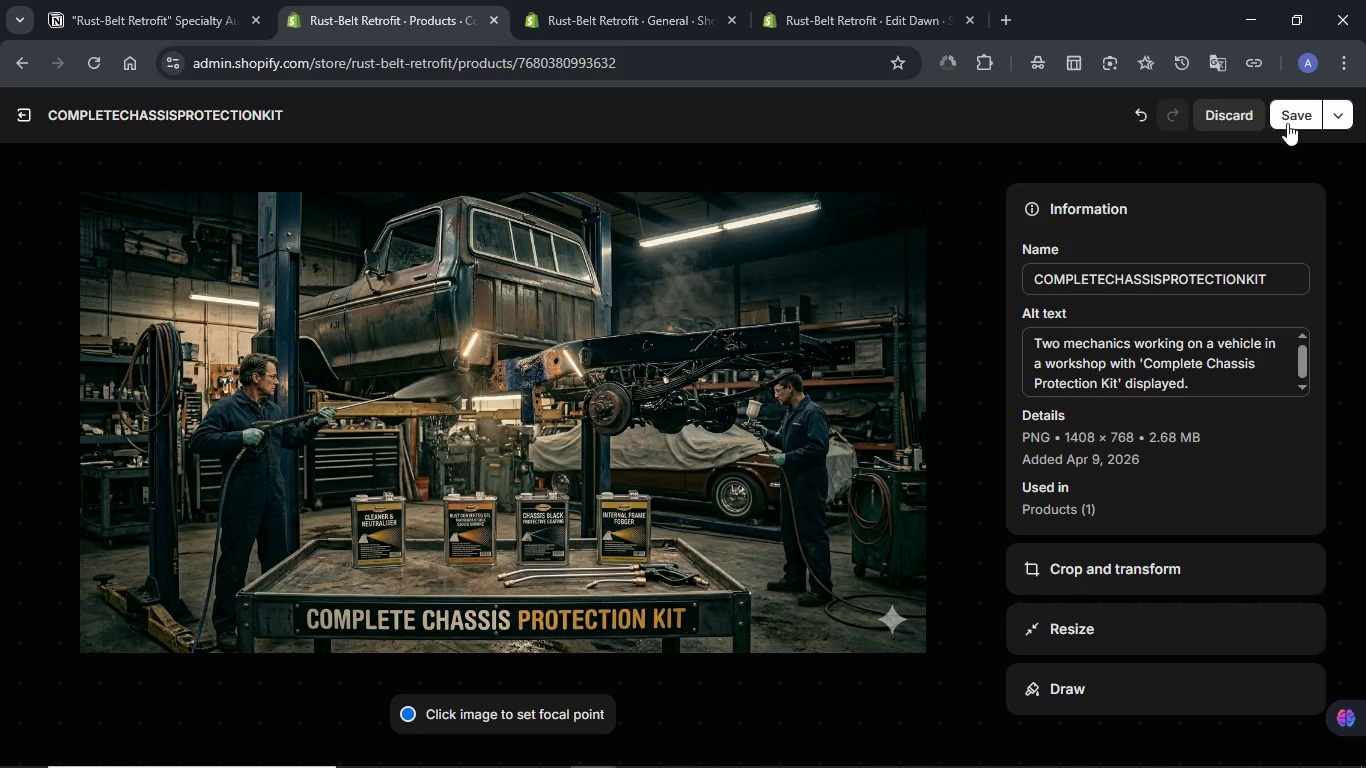 
left_click([1291, 110])
 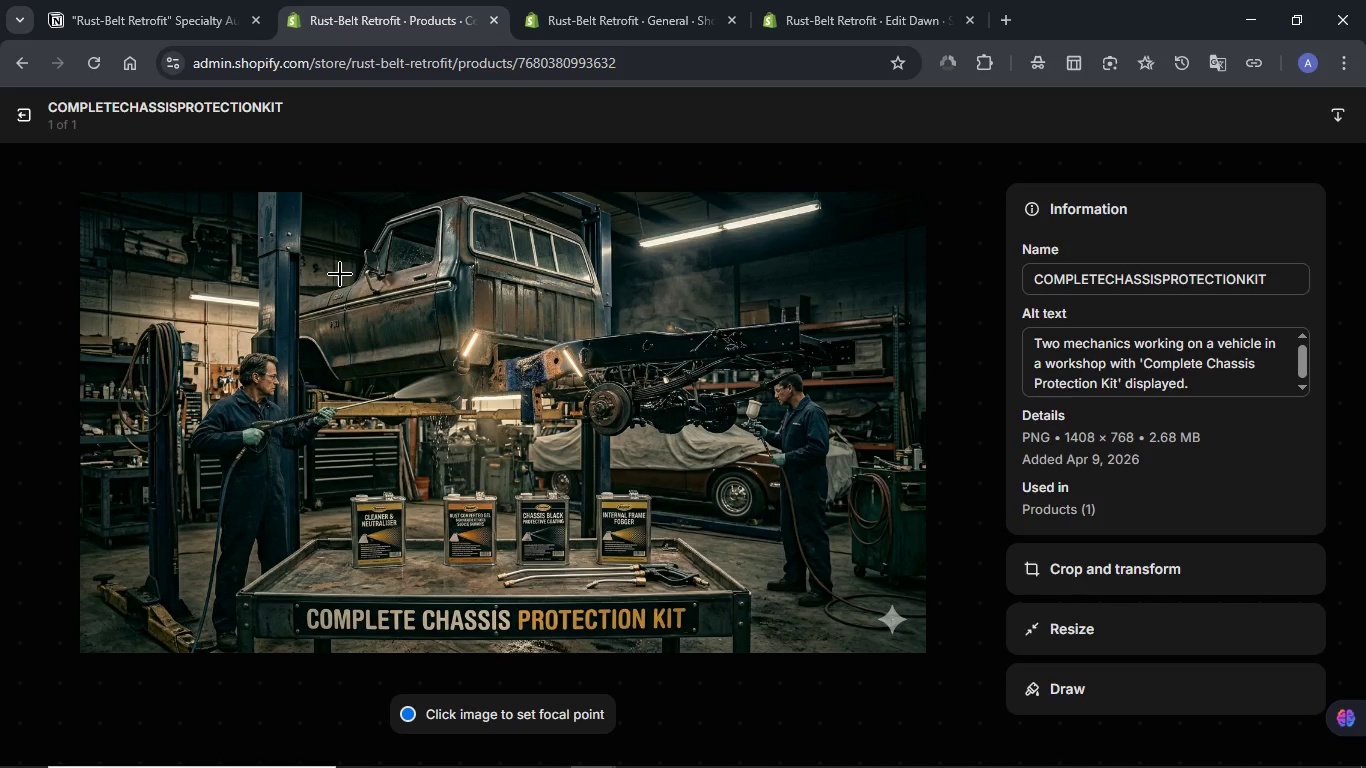 
left_click([22, 114])
 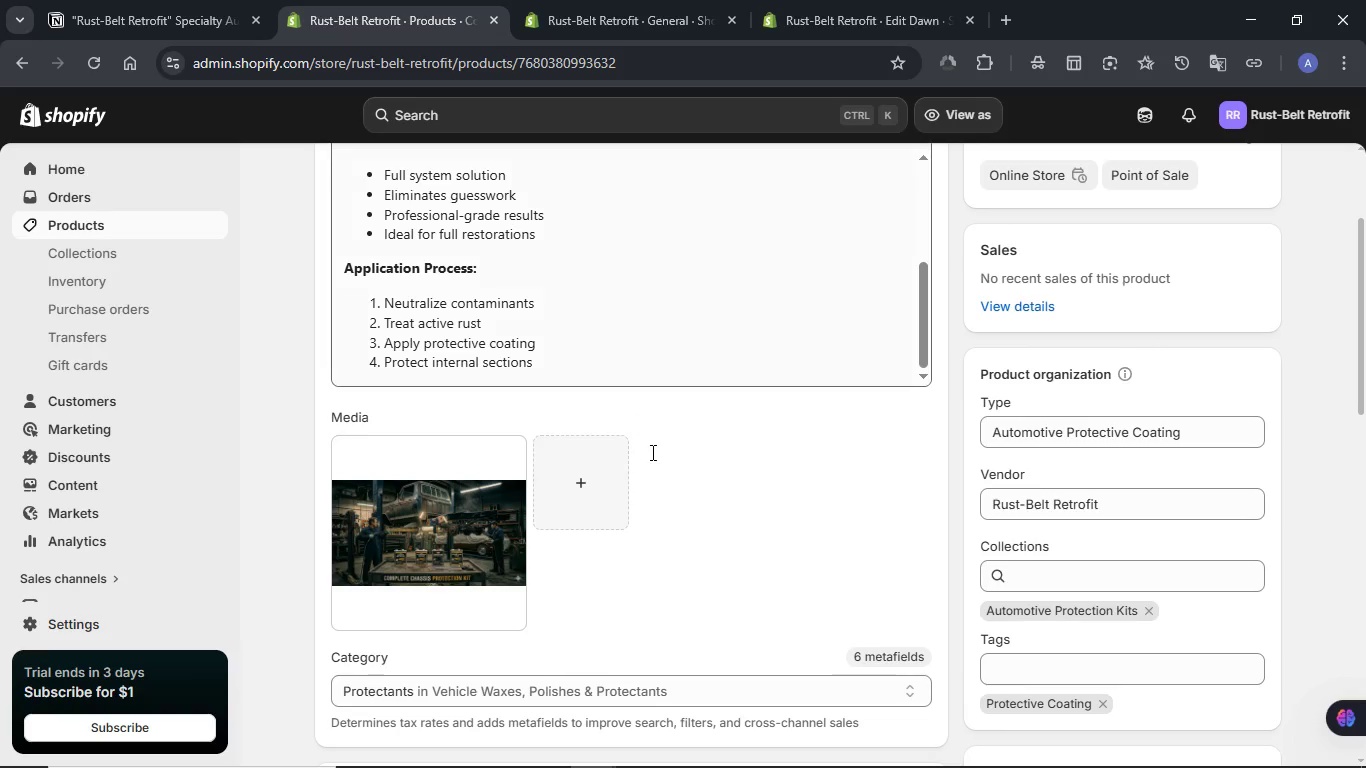 
scroll: coordinate [651, 452], scroll_direction: down, amount: 9.0
 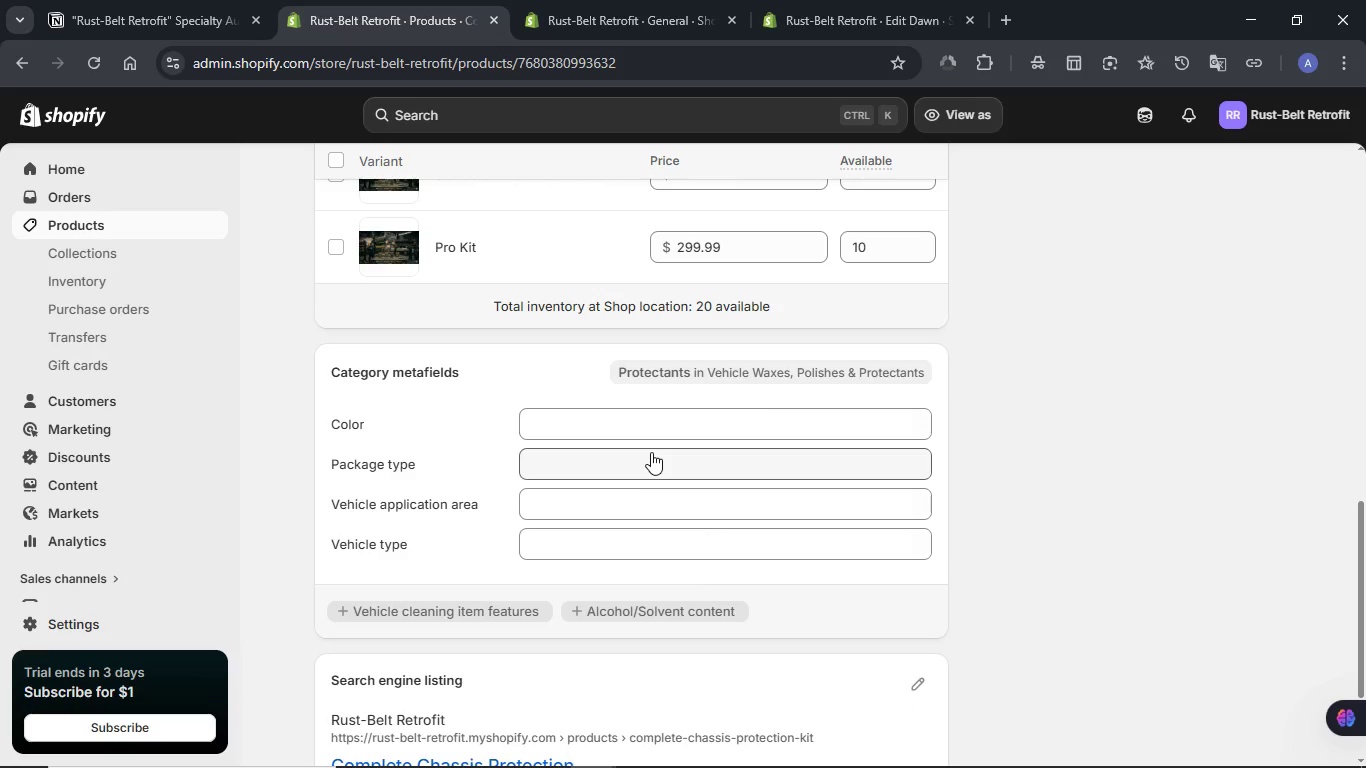 
scroll: coordinate [651, 452], scroll_direction: up, amount: 1.0
 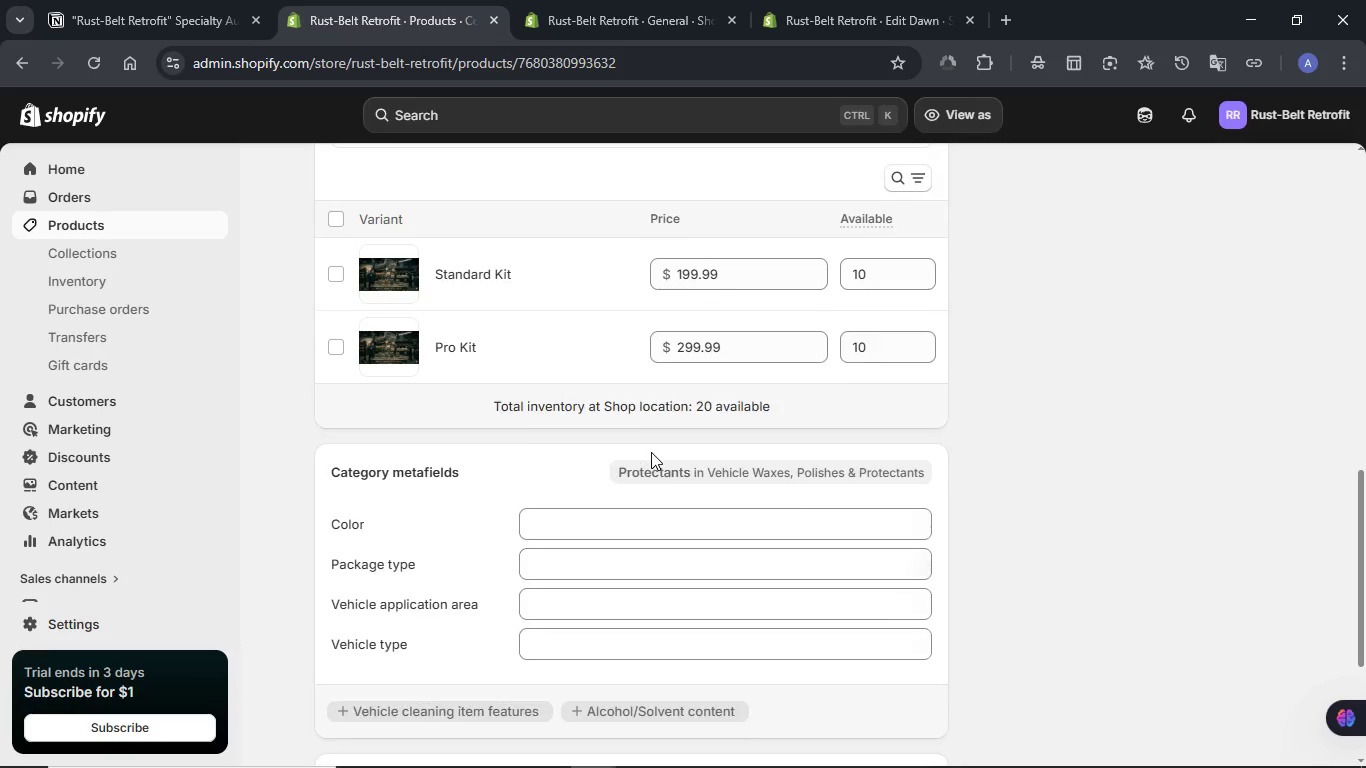 
scroll: coordinate [651, 452], scroll_direction: down, amount: 5.0
 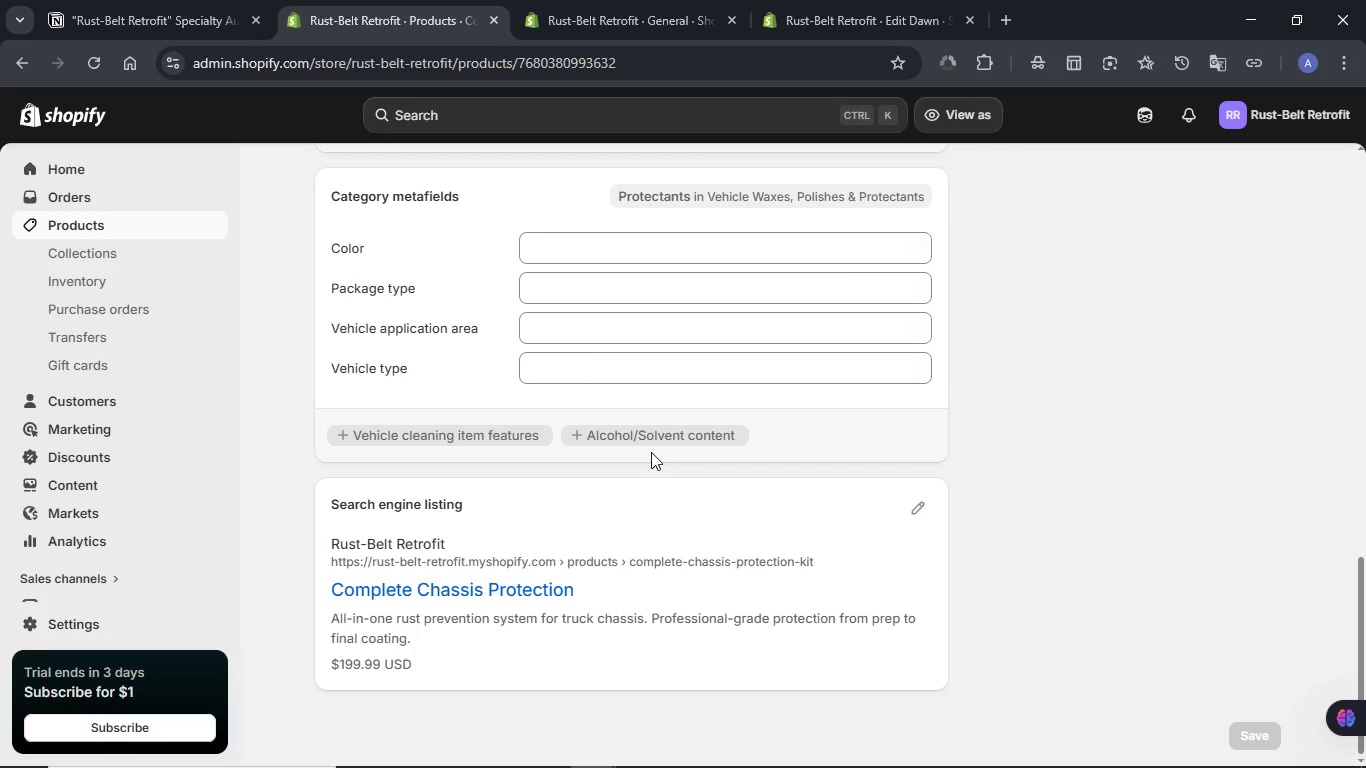 
scroll: coordinate [651, 452], scroll_direction: up, amount: 2.0
 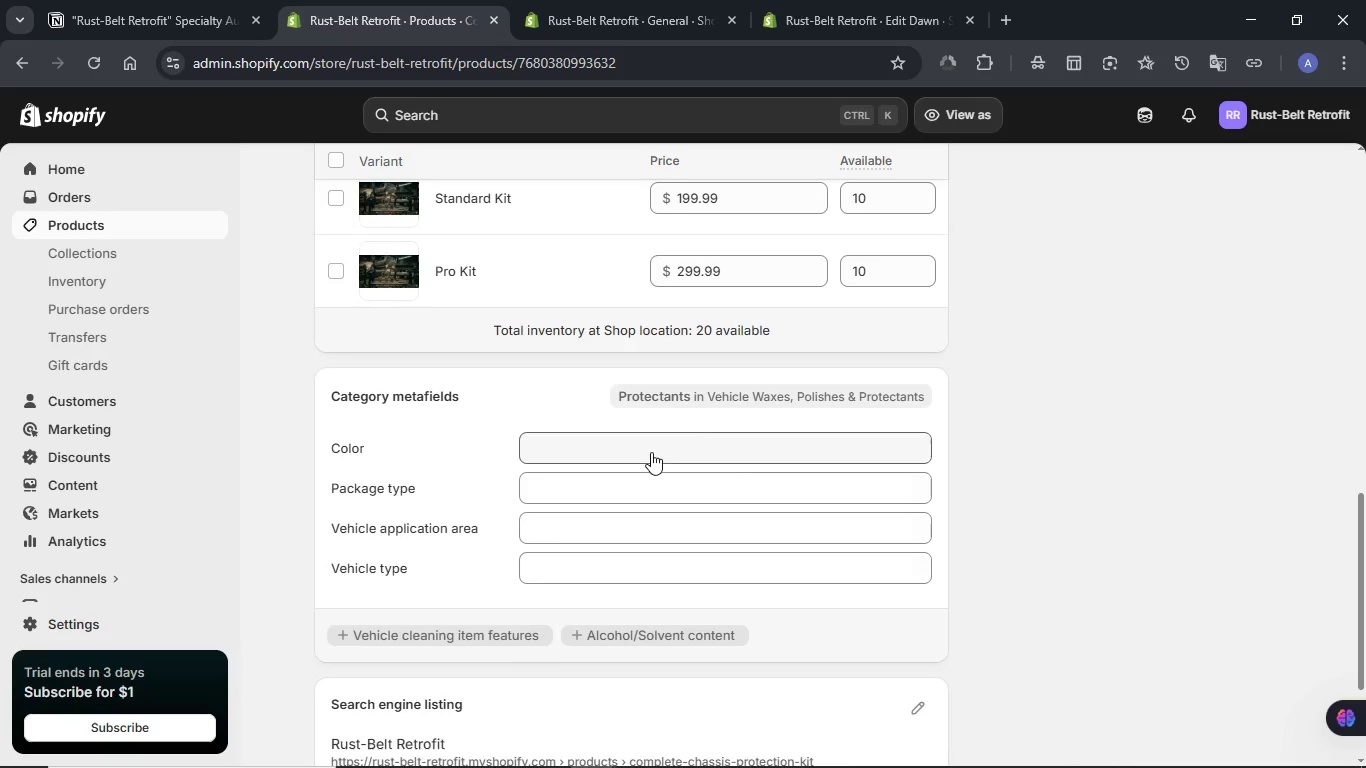 
scroll: coordinate [651, 452], scroll_direction: down, amount: 3.0
 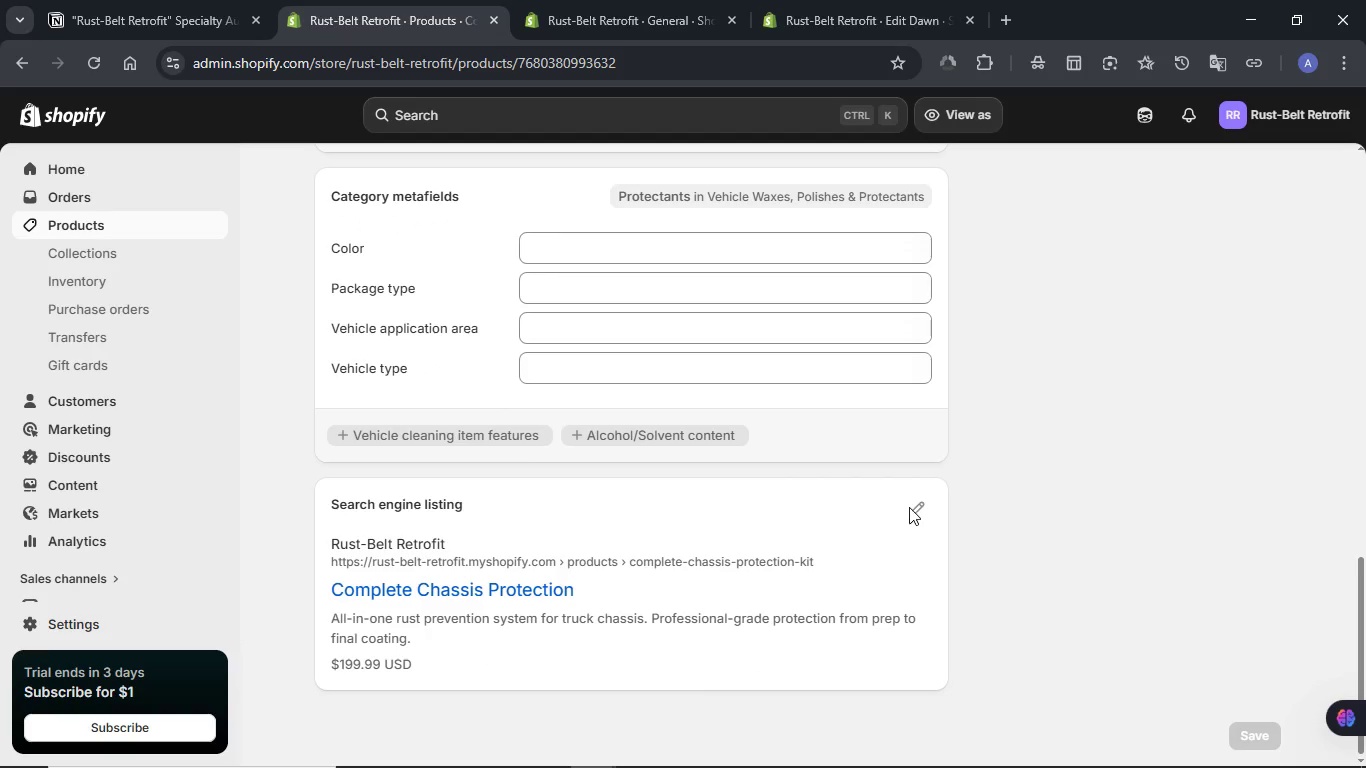 
left_click([909, 507])
 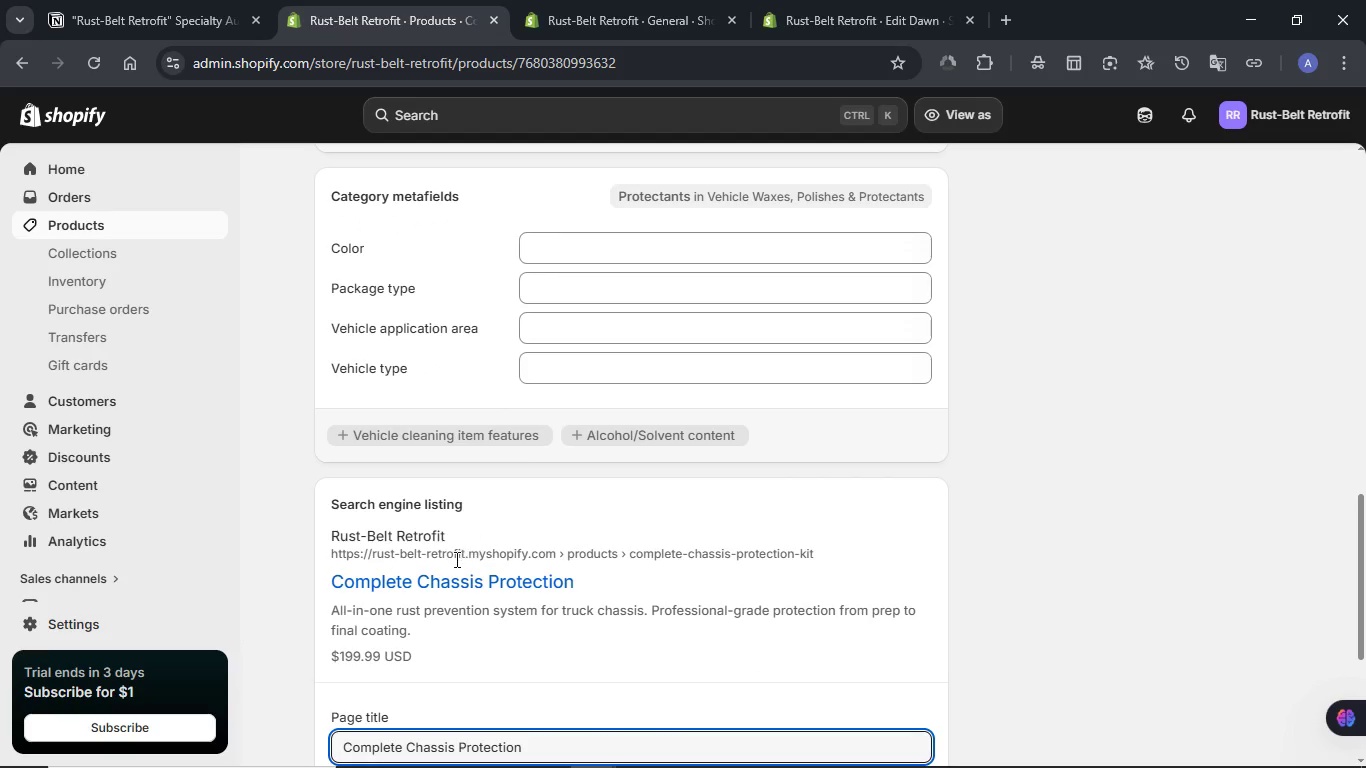 
scroll: coordinate [455, 559], scroll_direction: down, amount: 2.0
 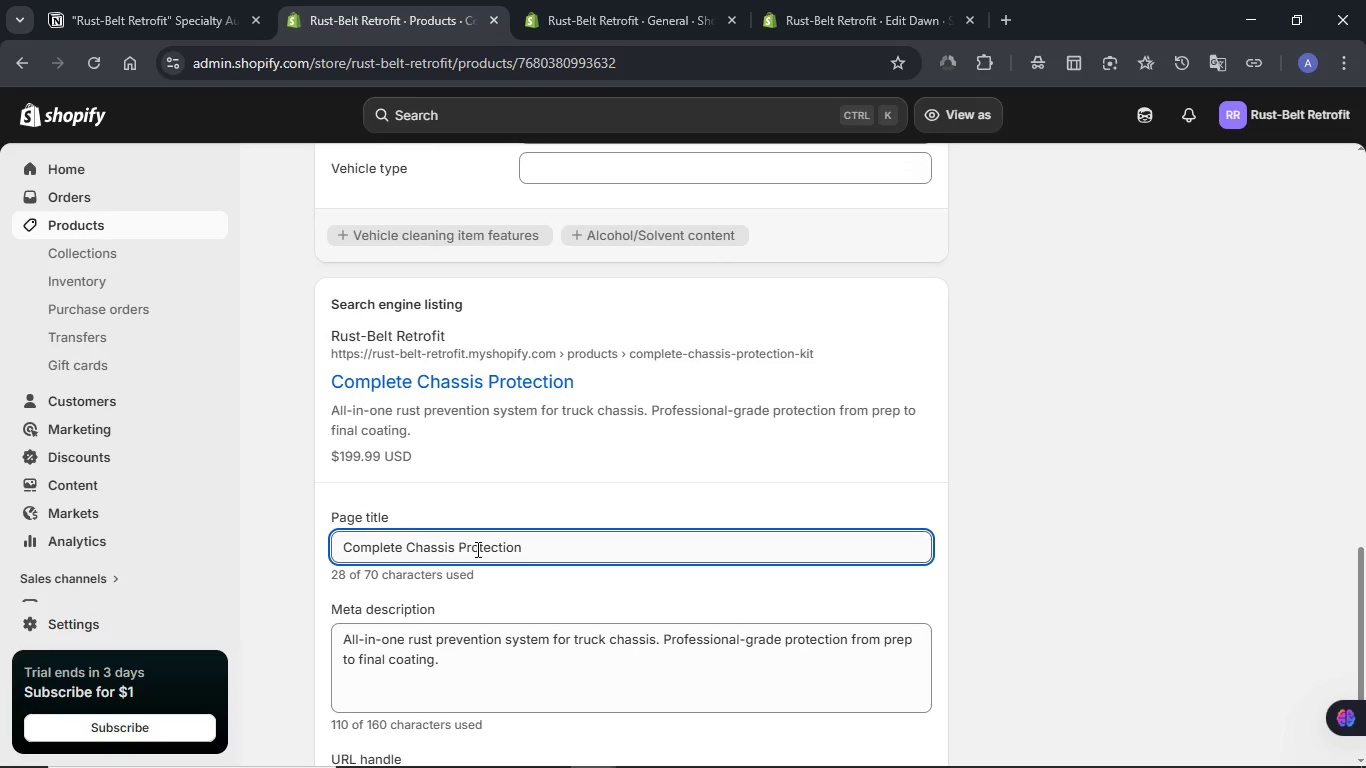 
double_click([476, 549])
 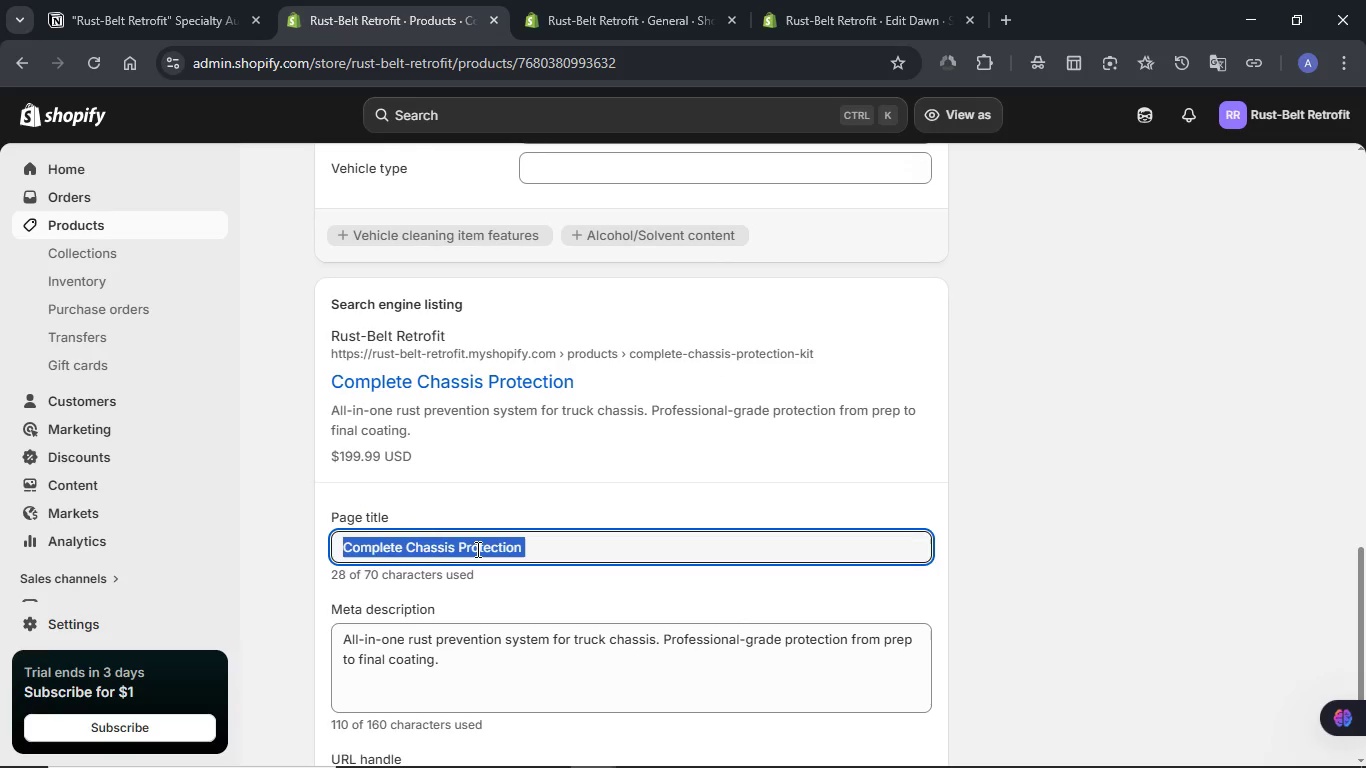 
triple_click([476, 549])
 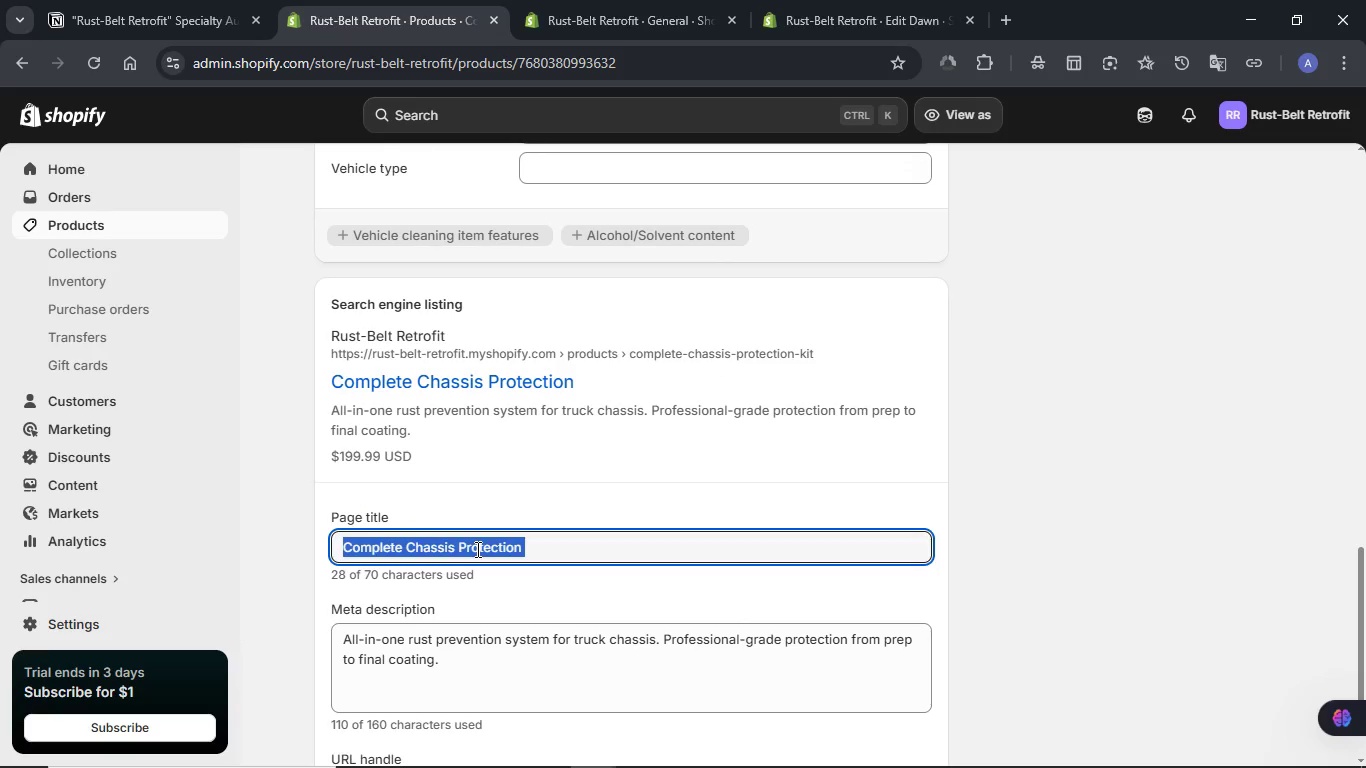 
key(Meta+V)
 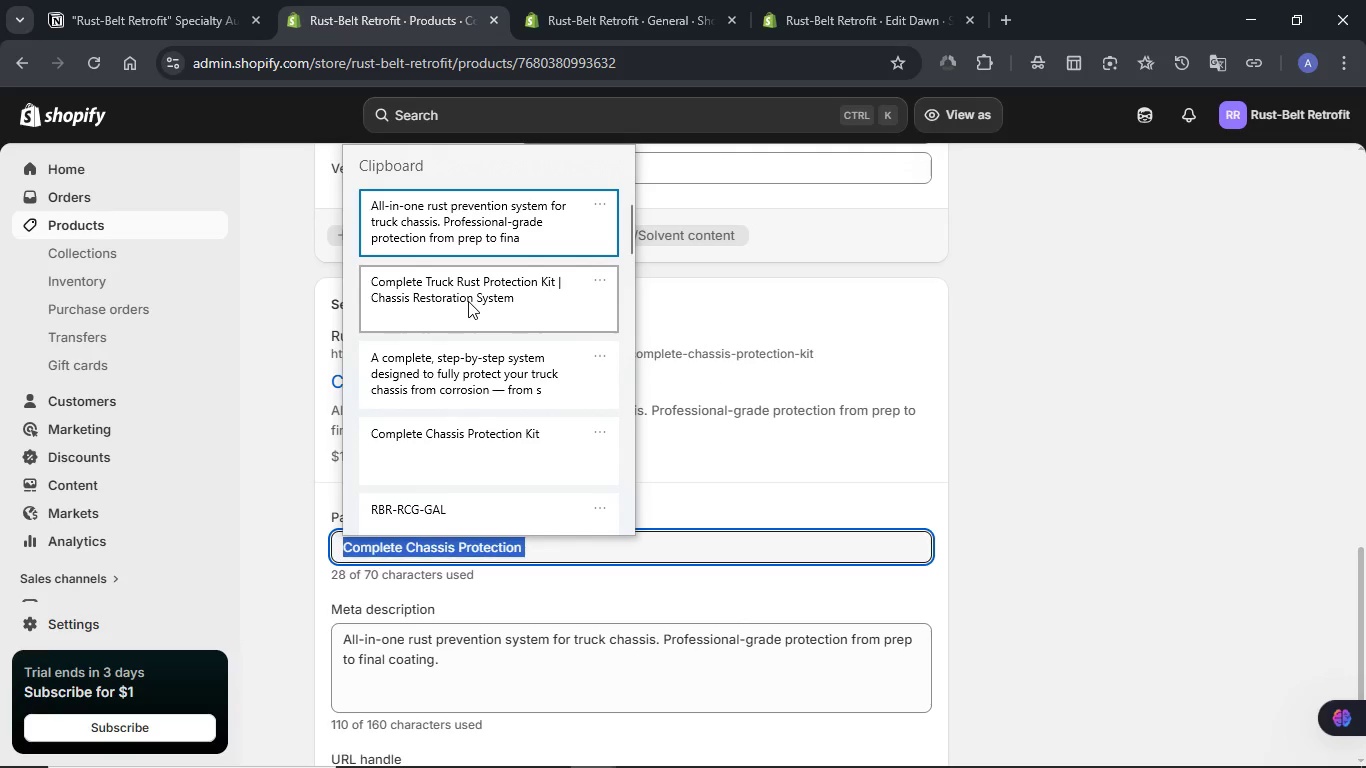 
left_click([468, 301])
 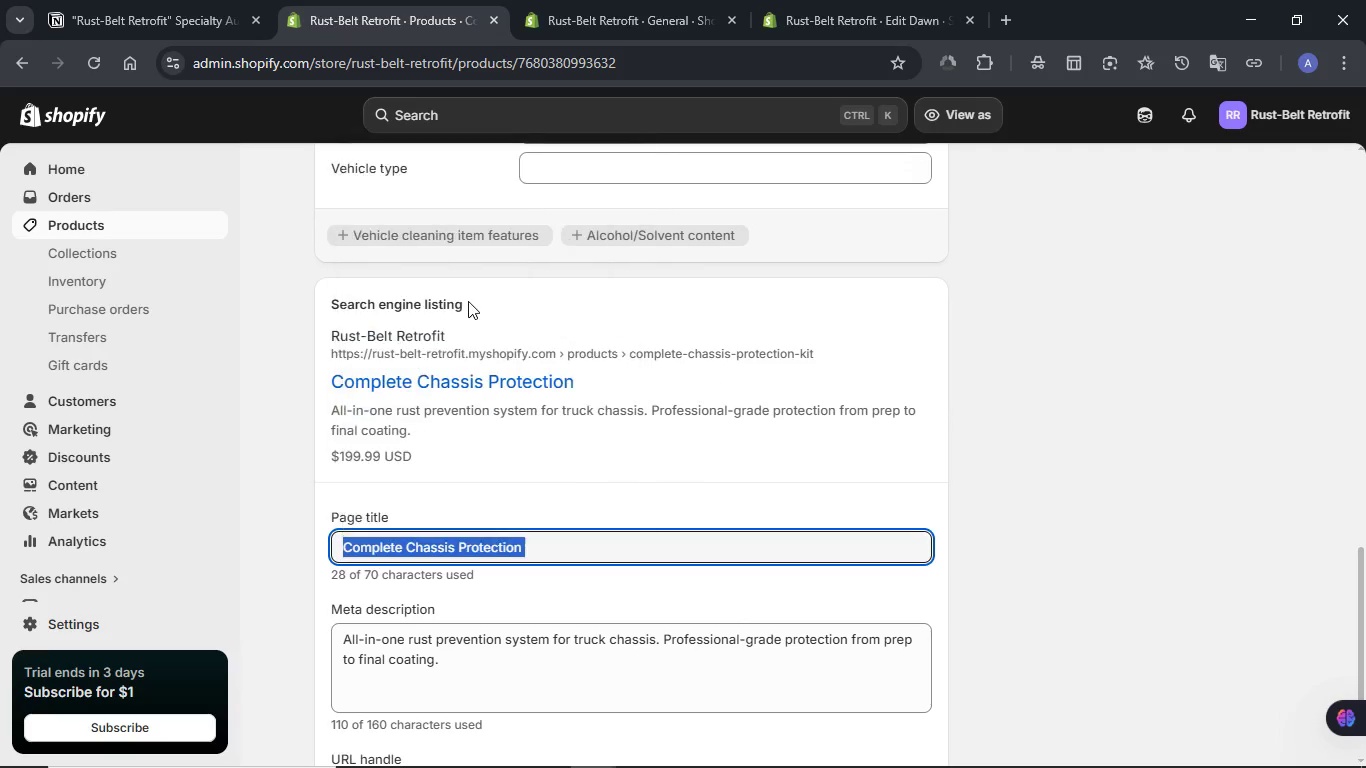 
key(Control+ControlLeft)
 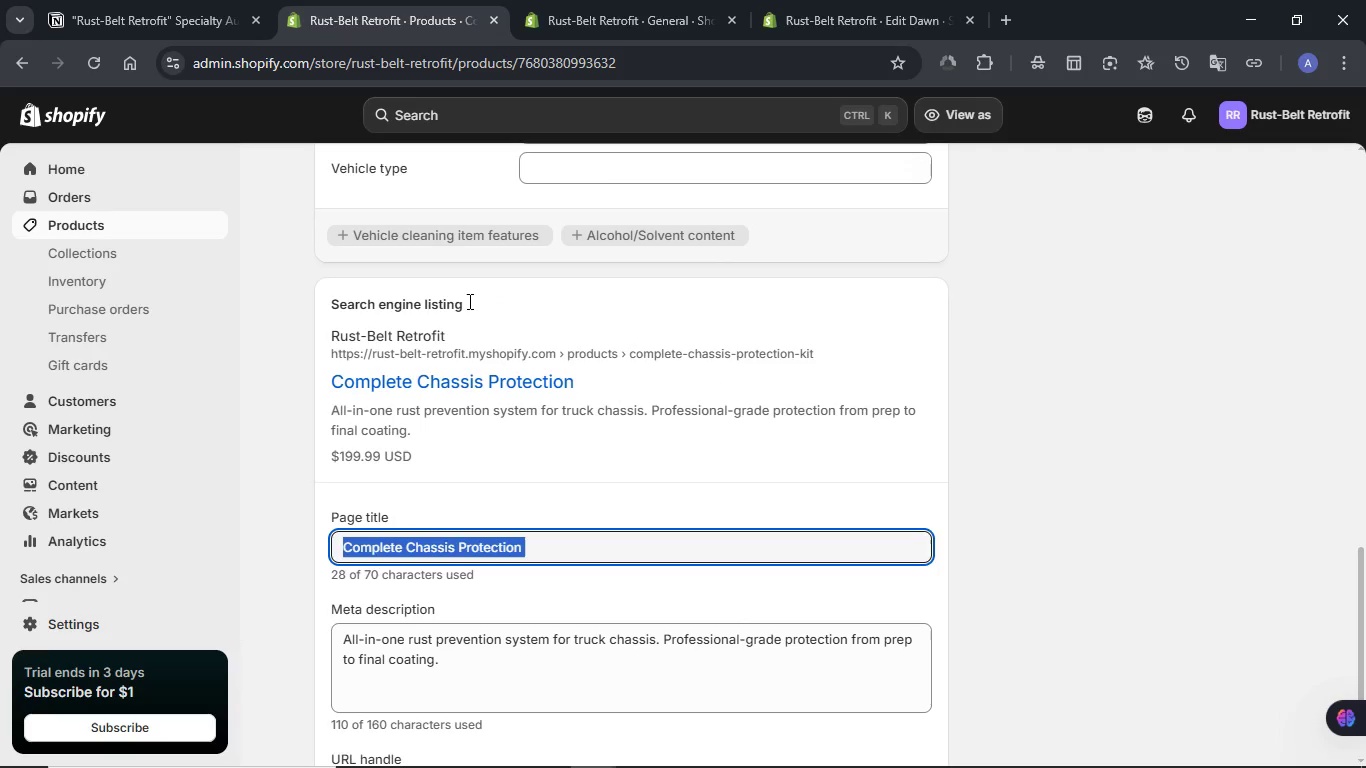 
key(Control+V)
 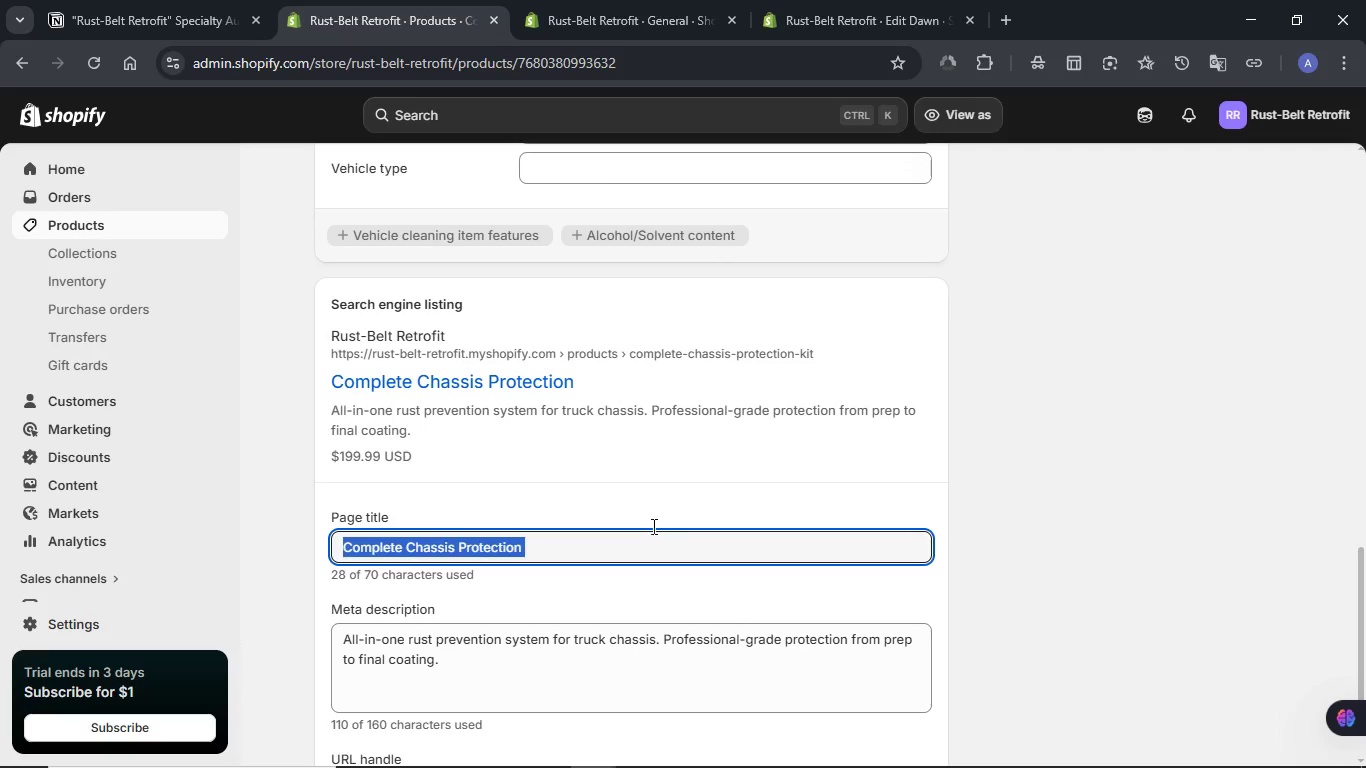 
left_click([620, 551])
 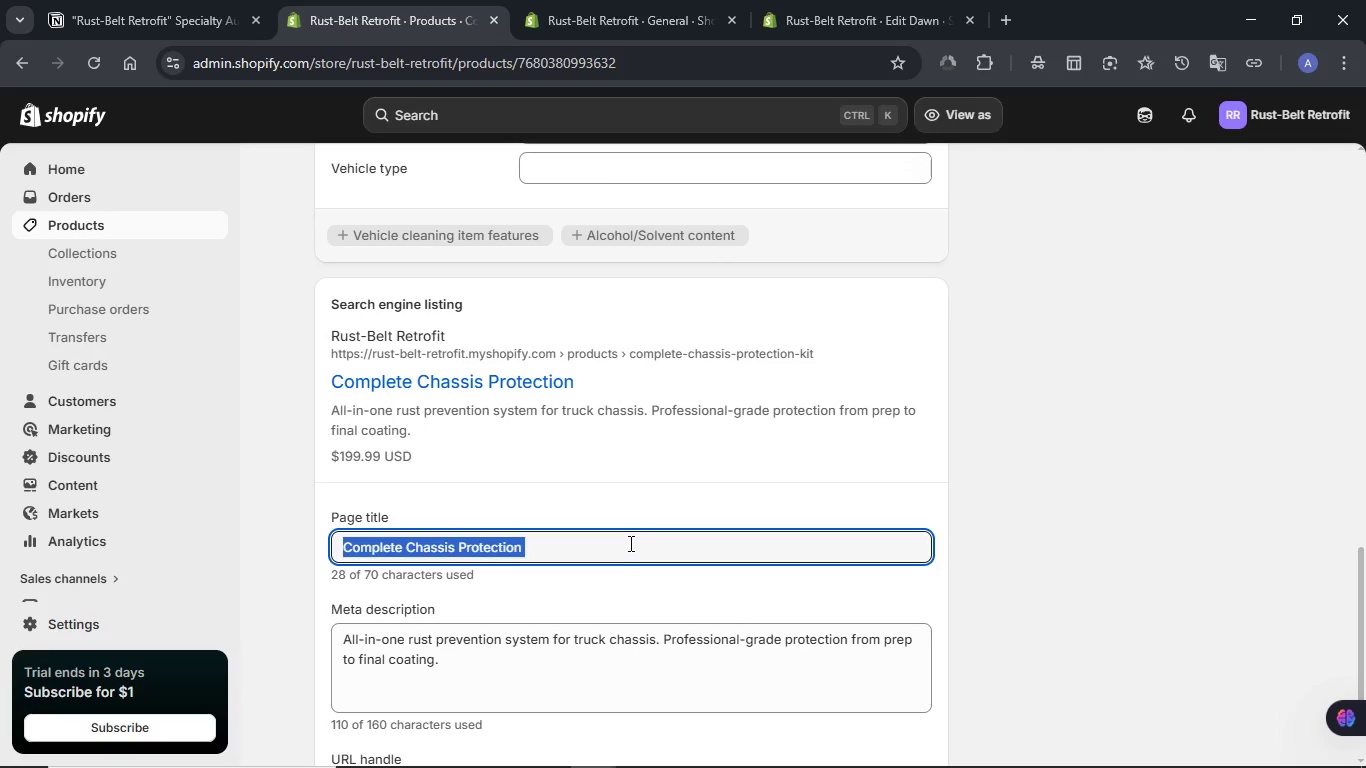 
key(Backspace)
 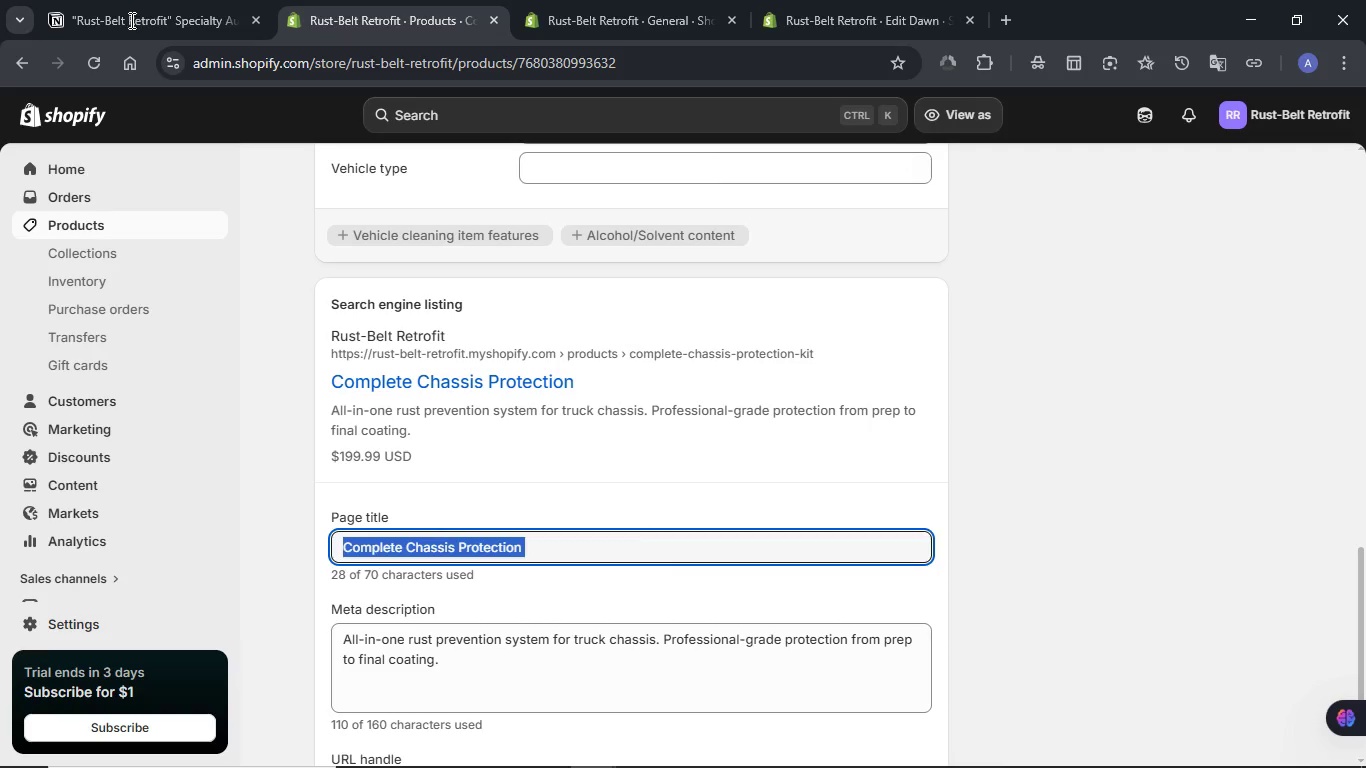 
left_click([130, 20])
 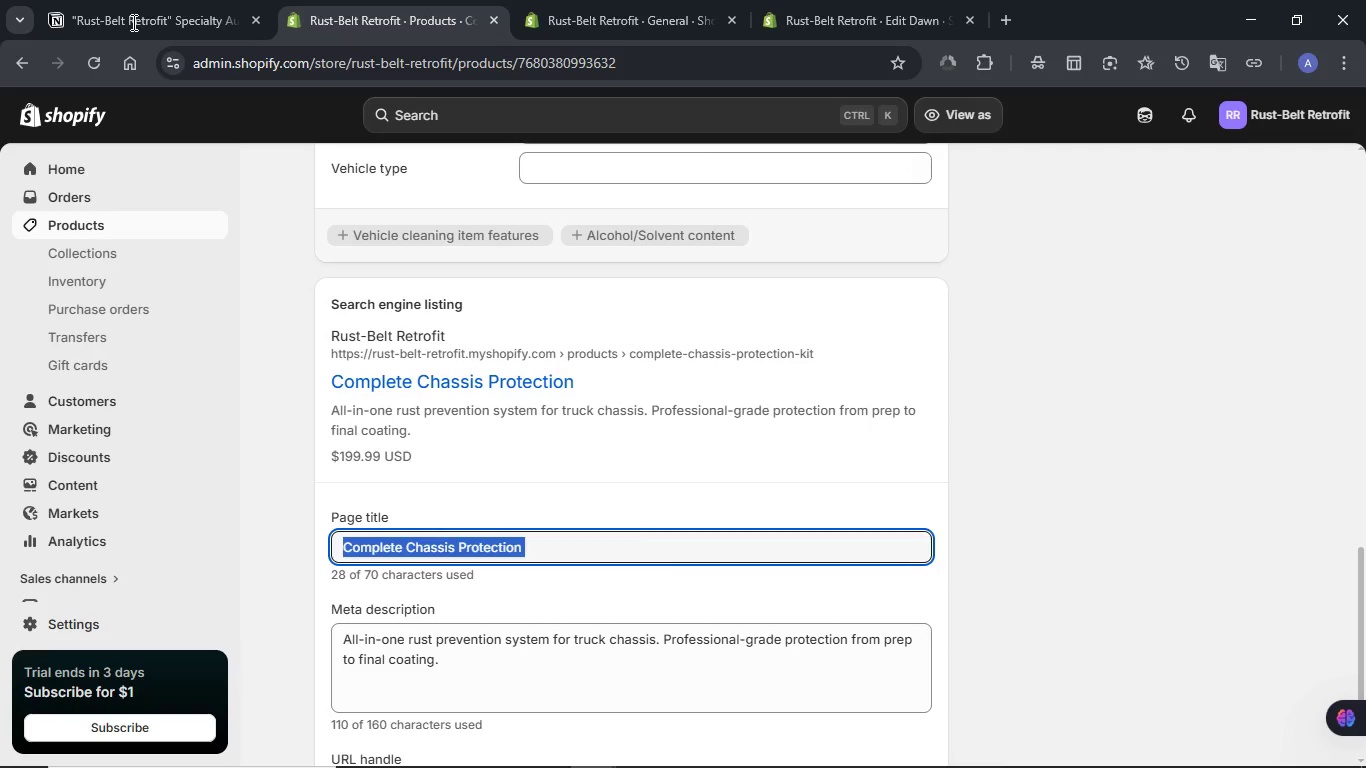 
wait(7.0)
 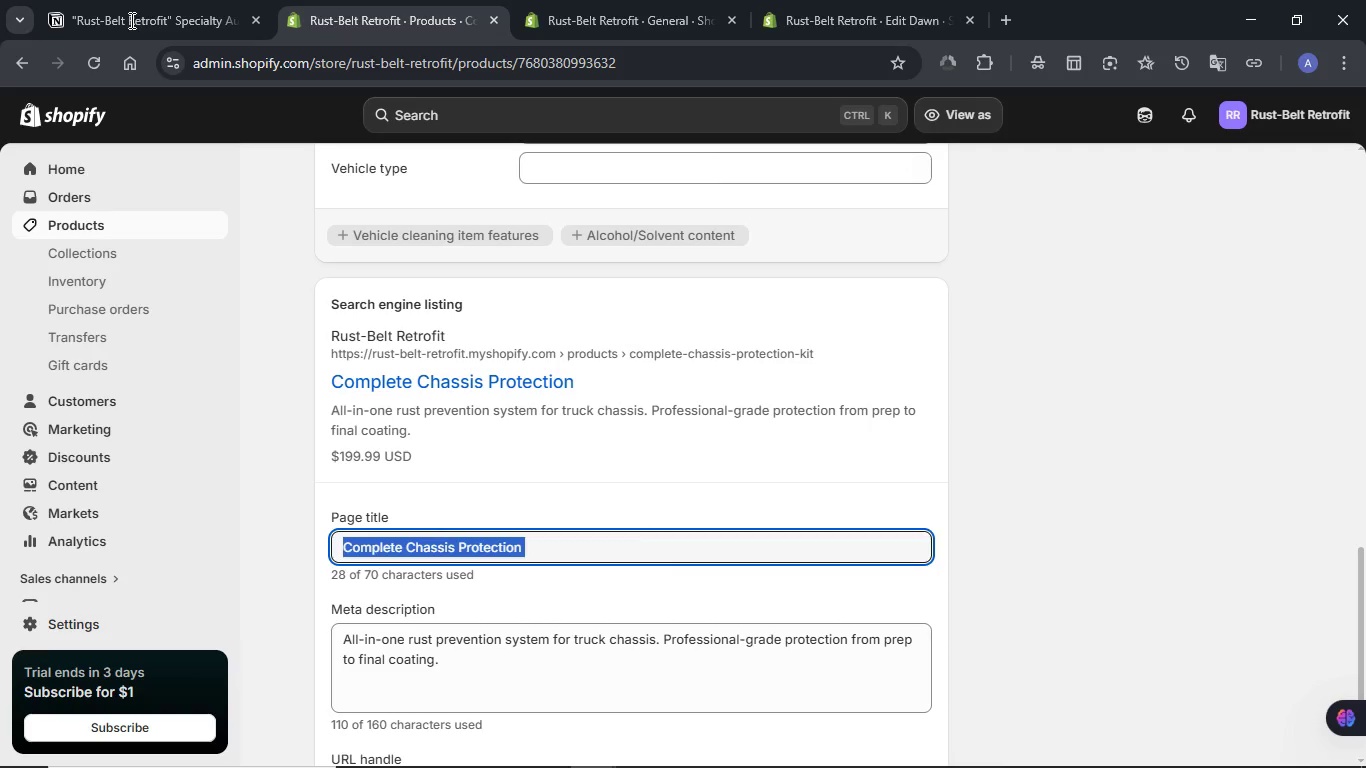 
right_click([993, 374])
 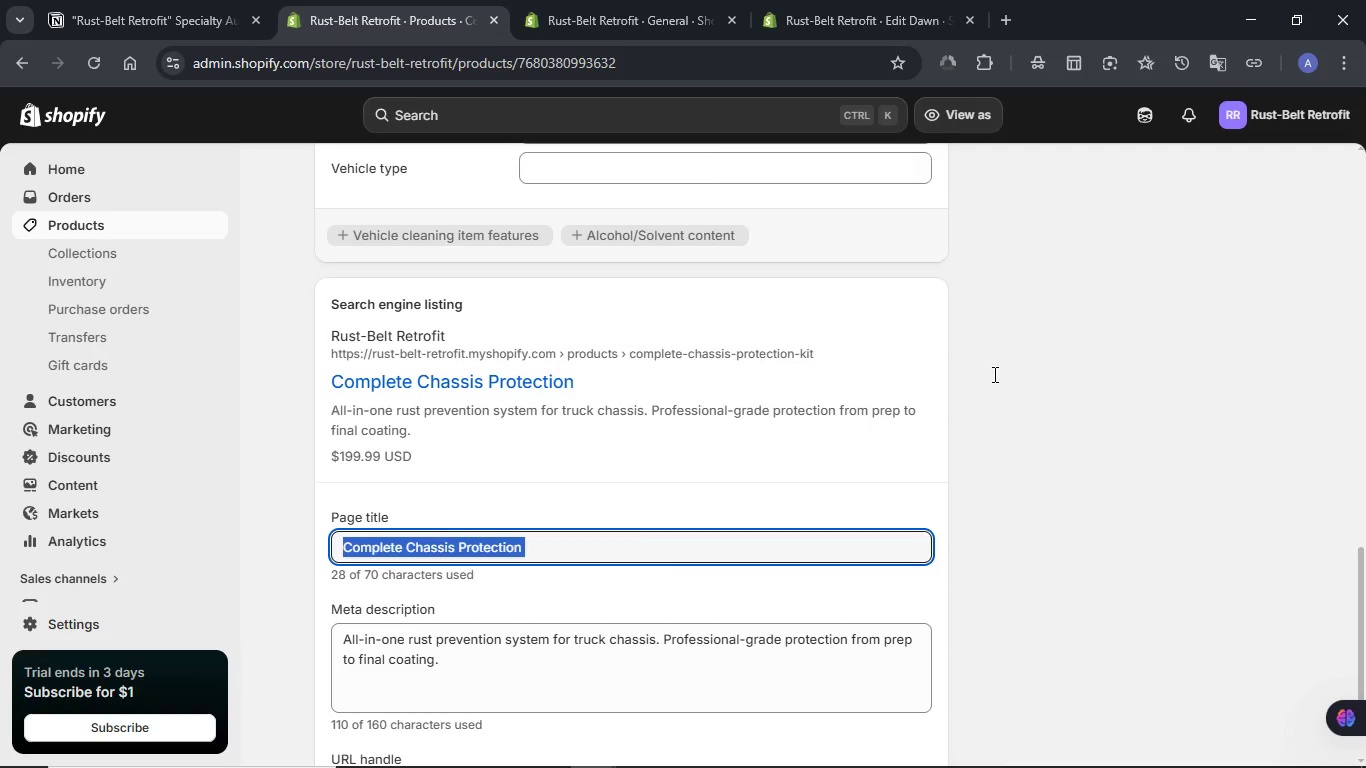 
wait(5.38)
 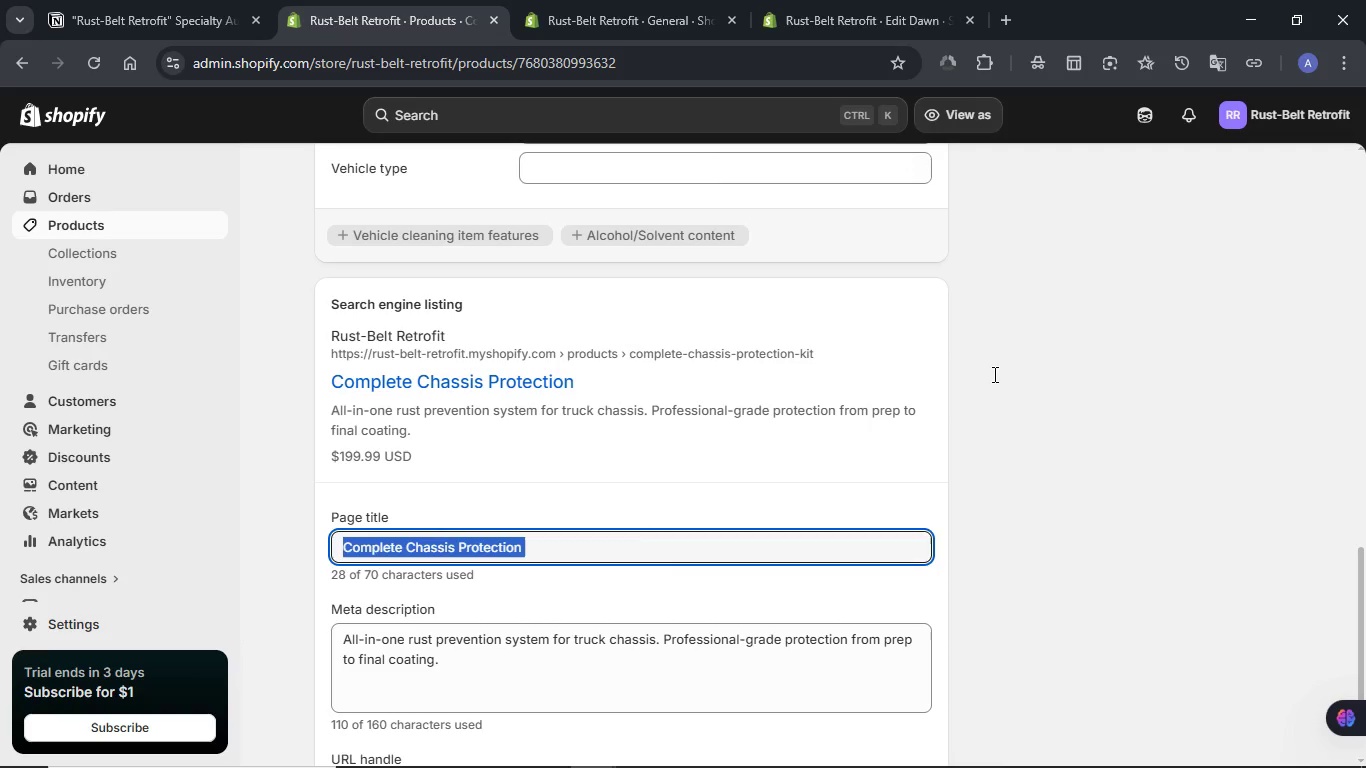 
left_click([993, 374])
 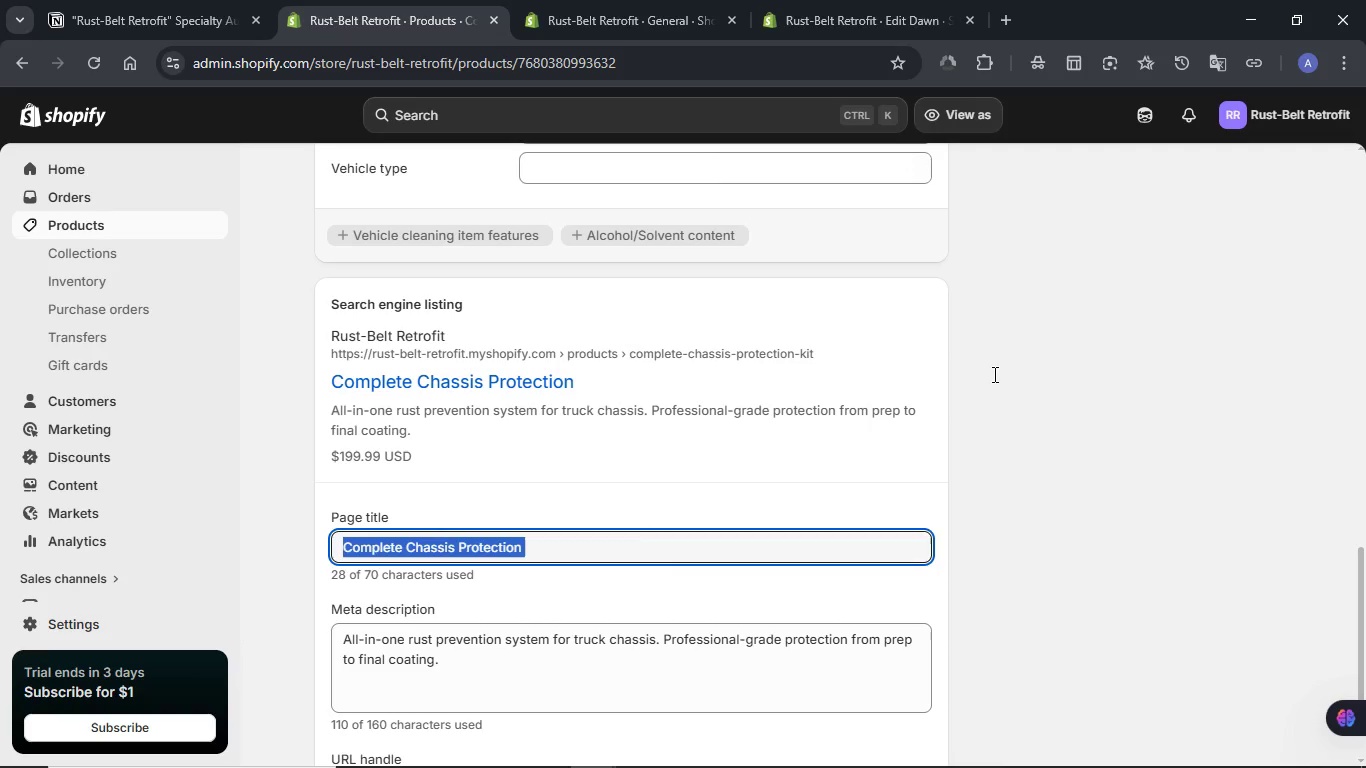 
right_click([993, 374])
 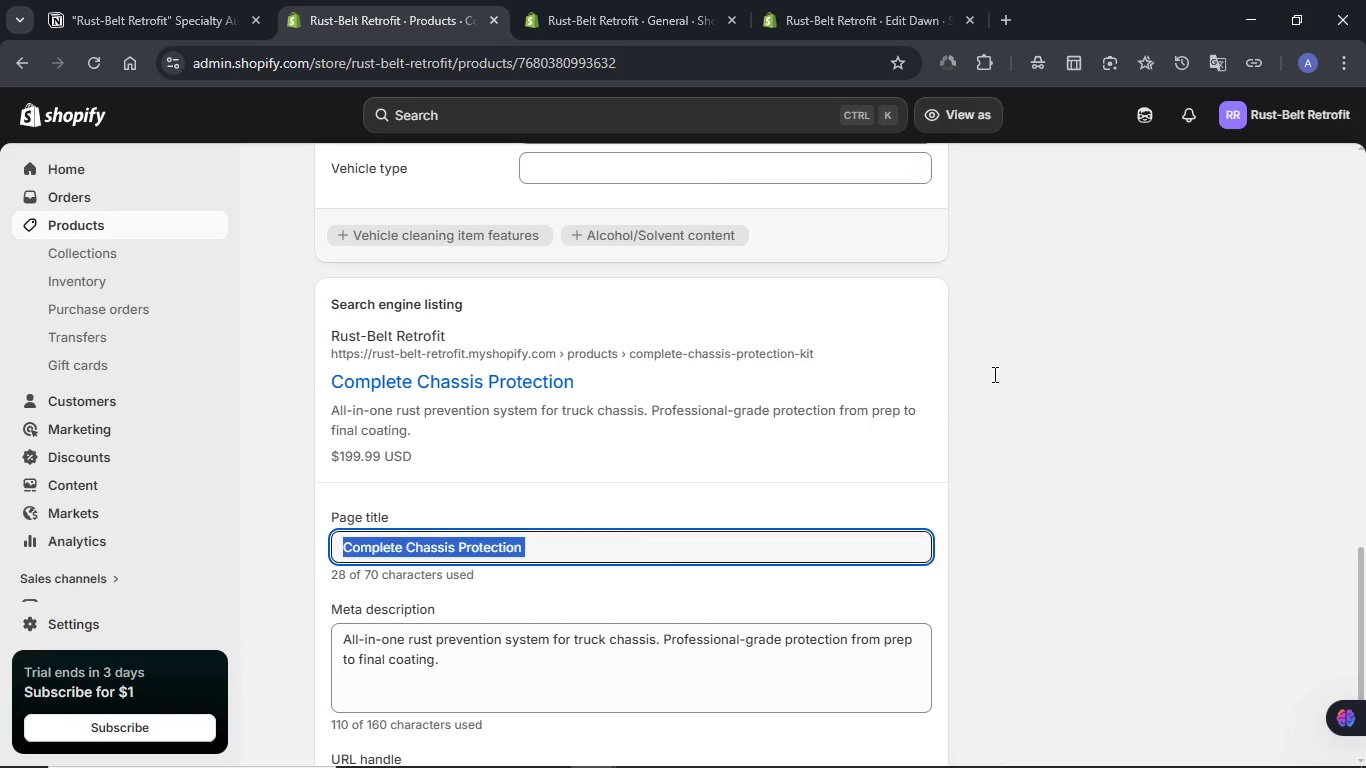 
wait(5.55)
 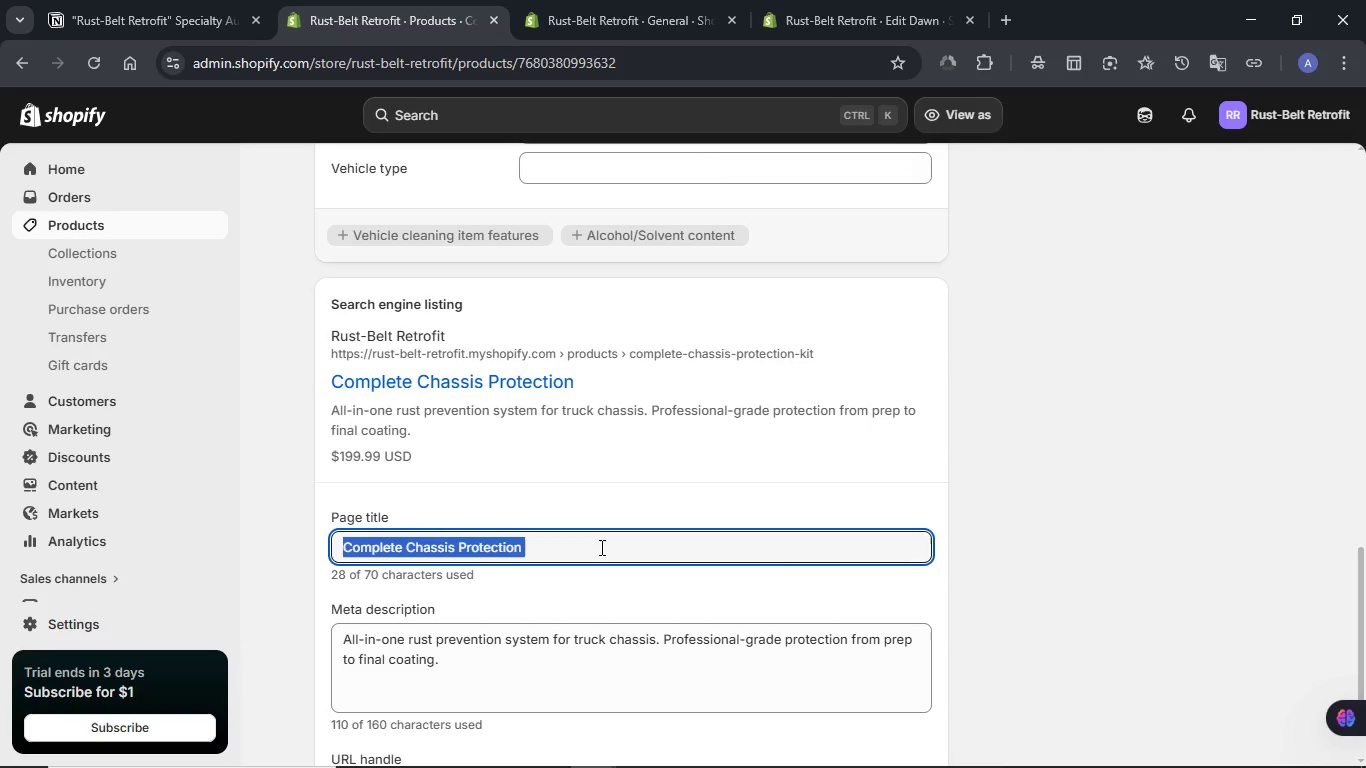 
left_click([600, 547])
 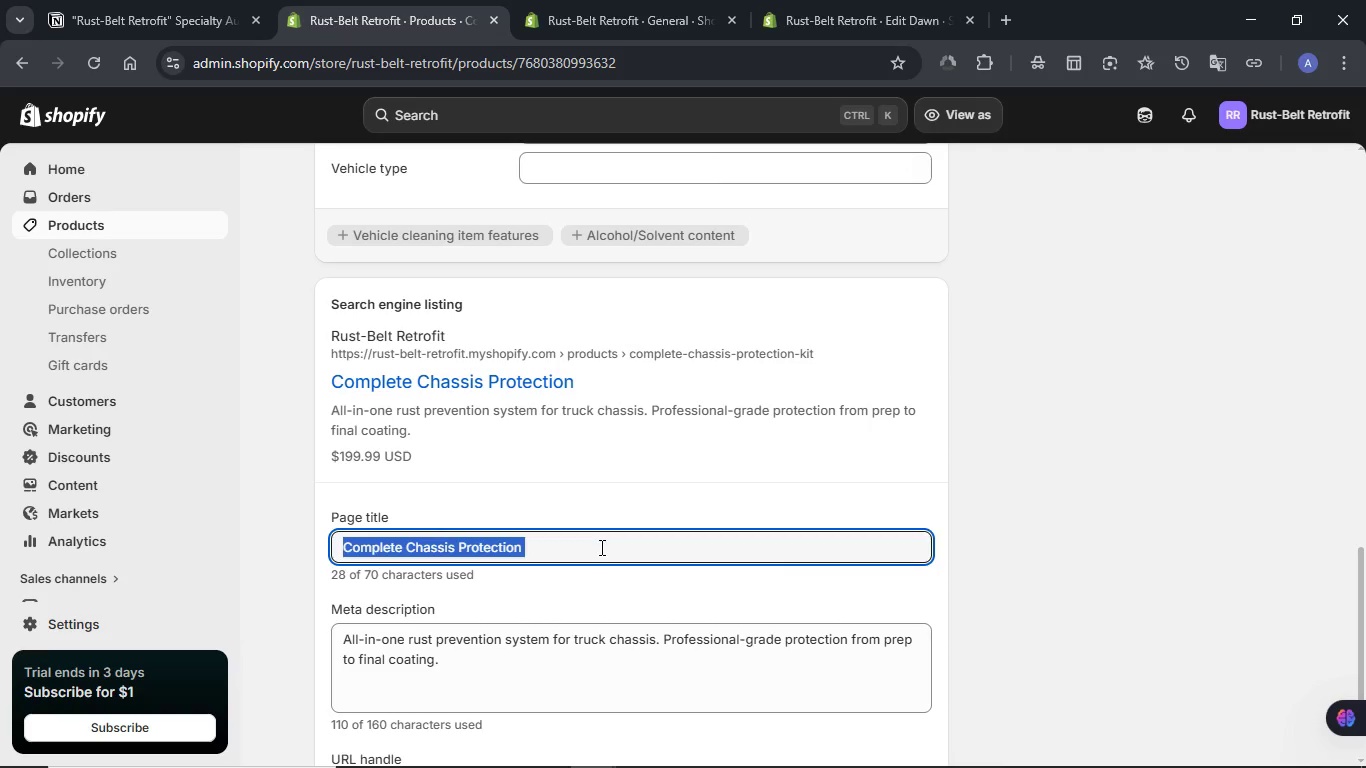 
scroll: coordinate [604, 539], scroll_direction: none, amount: 0.0
 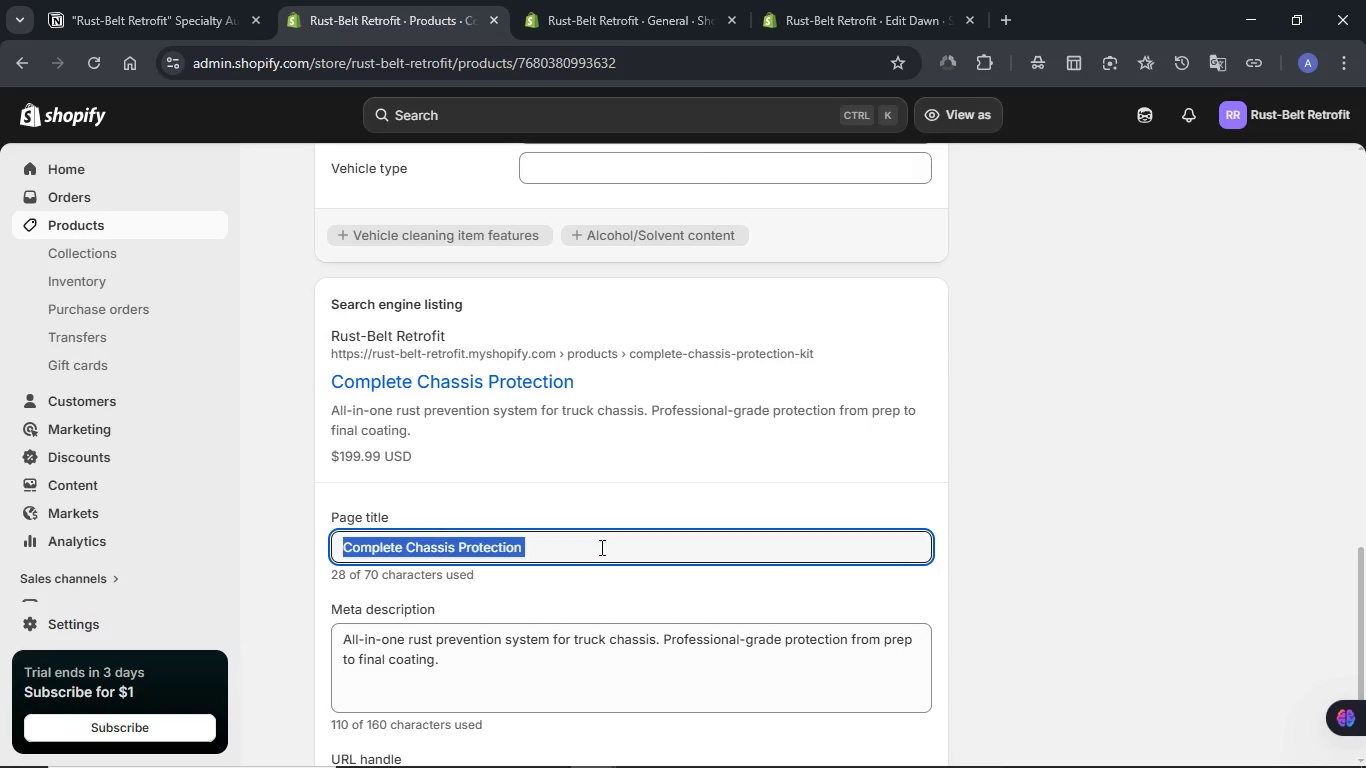 
double_click([600, 547])
 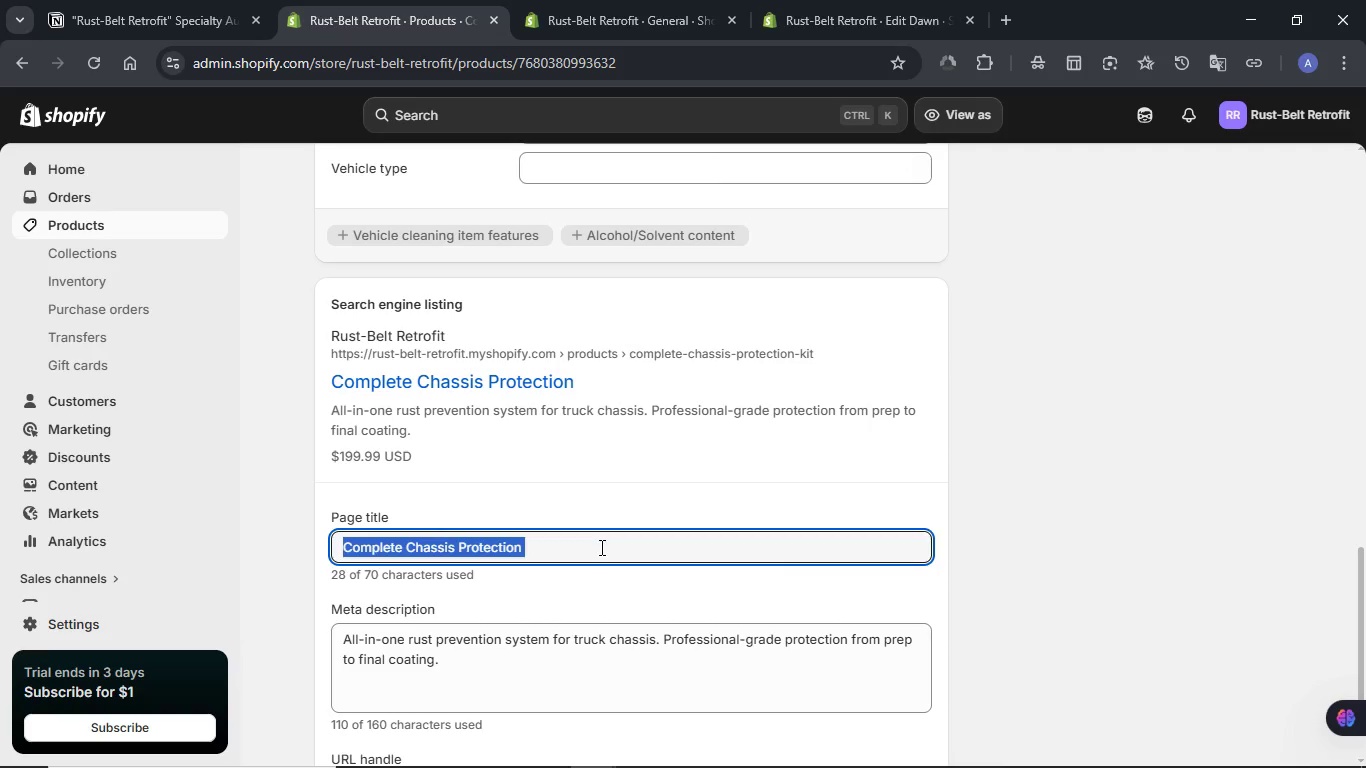 
triple_click([600, 547])
 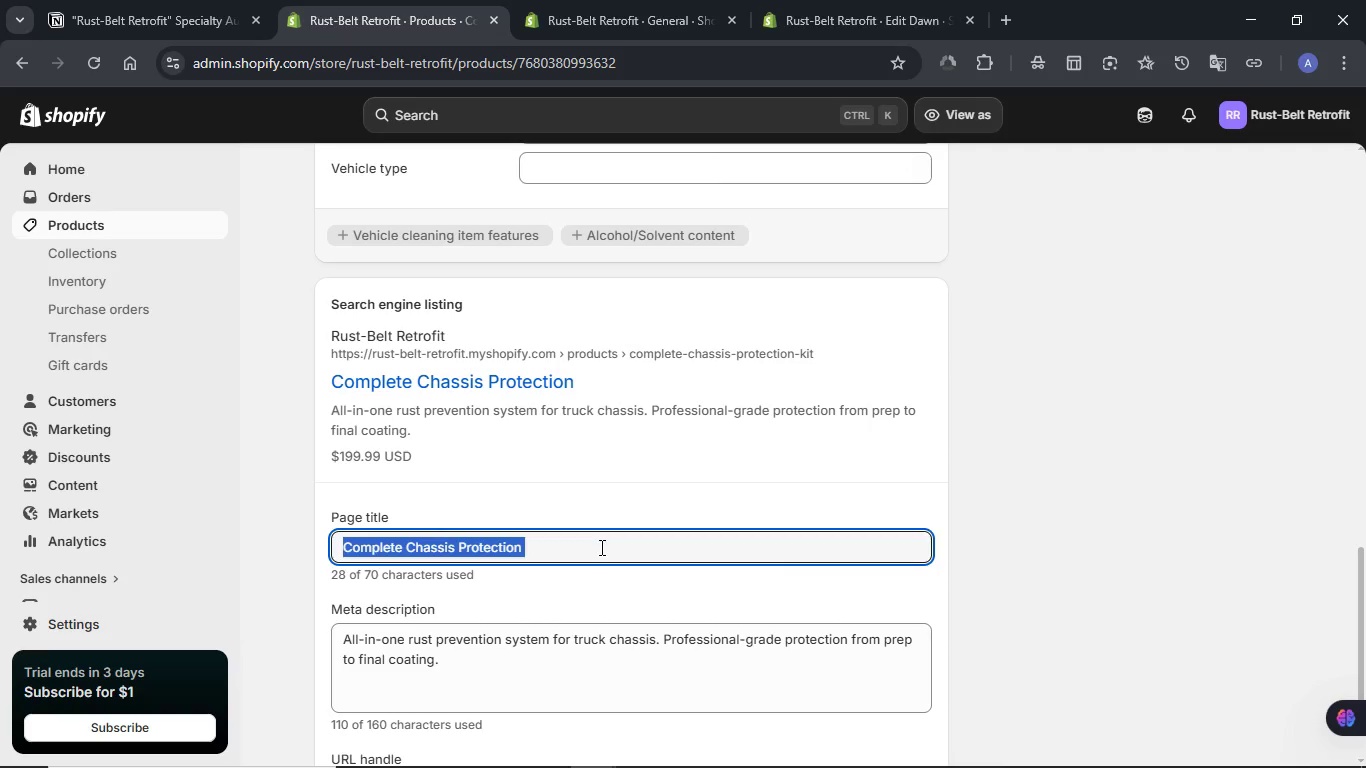 
scroll: coordinate [600, 547], scroll_direction: up, amount: 12.0
 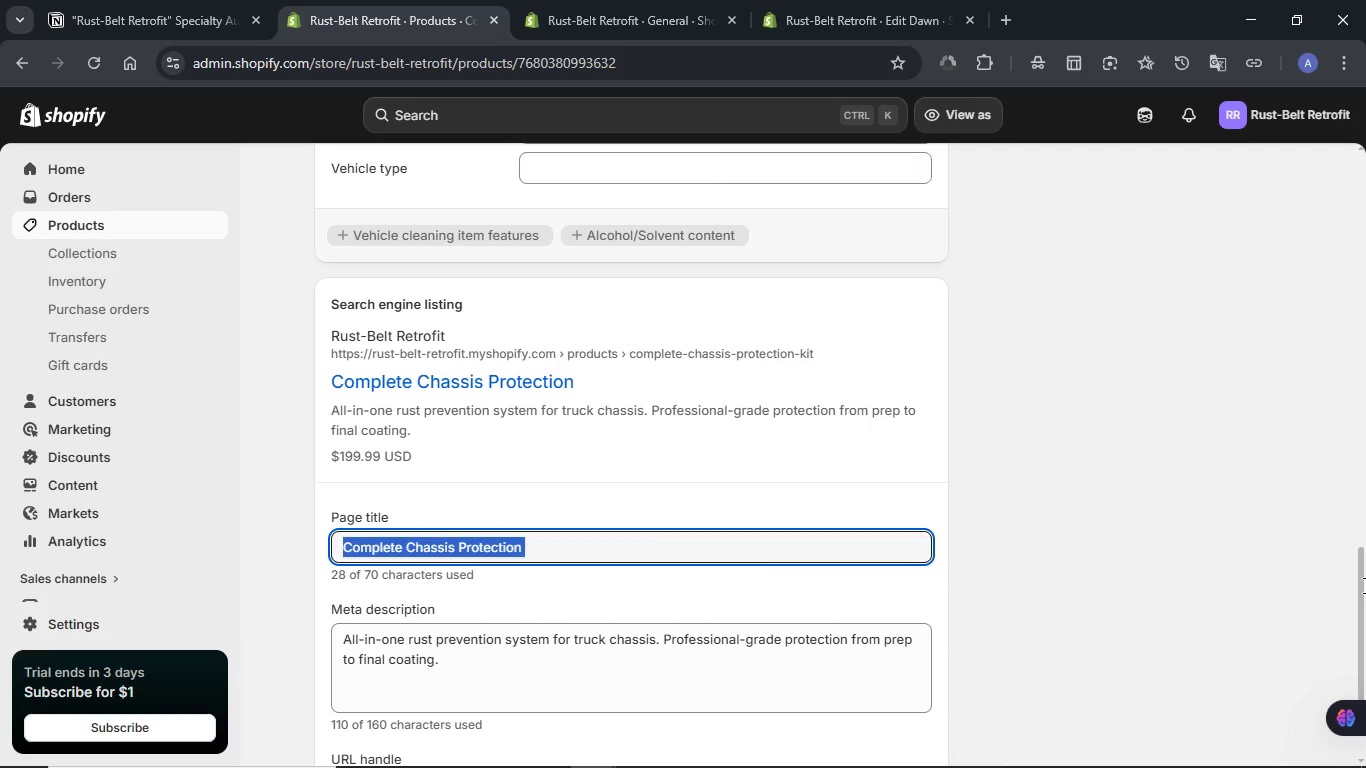 
left_click_drag(start_coordinate=[1364, 585], to_coordinate=[1355, 528])
 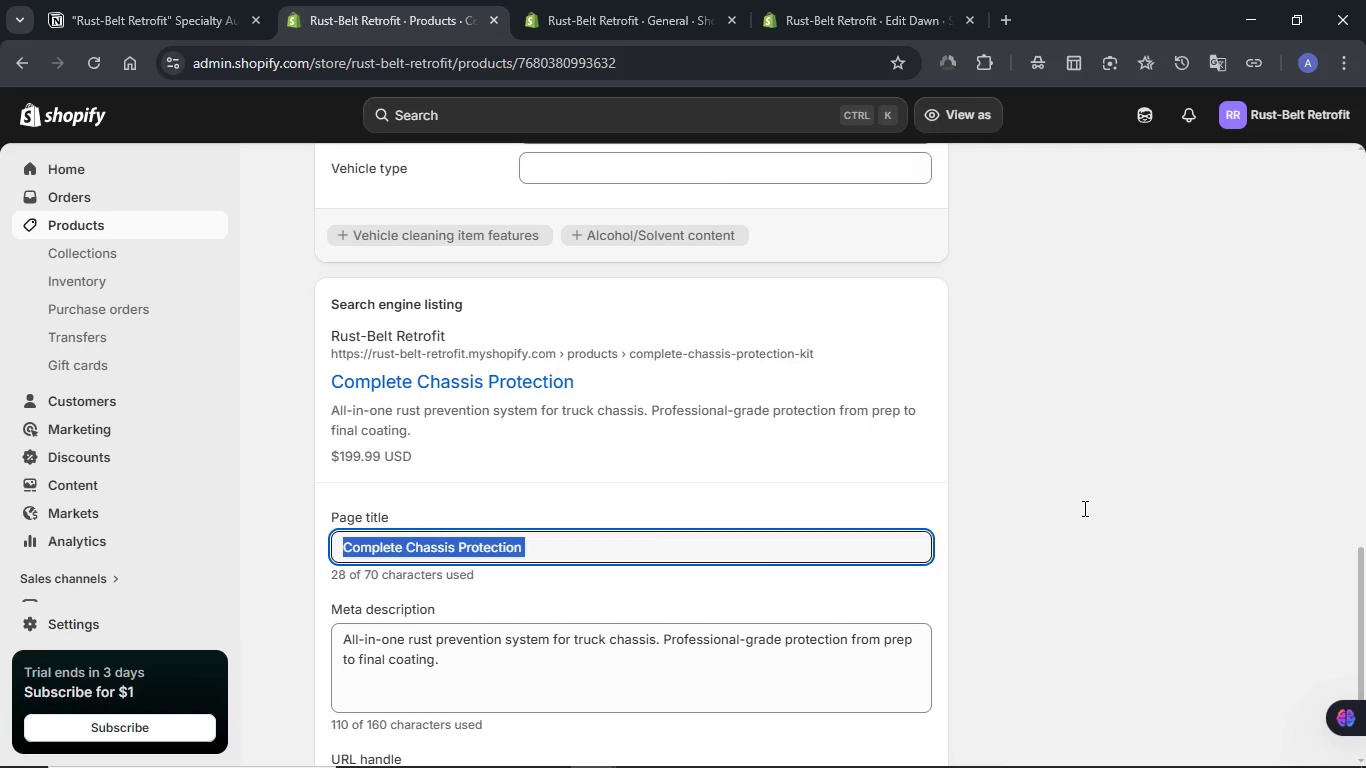 
scroll: coordinate [1083, 508], scroll_direction: up, amount: 3.0
 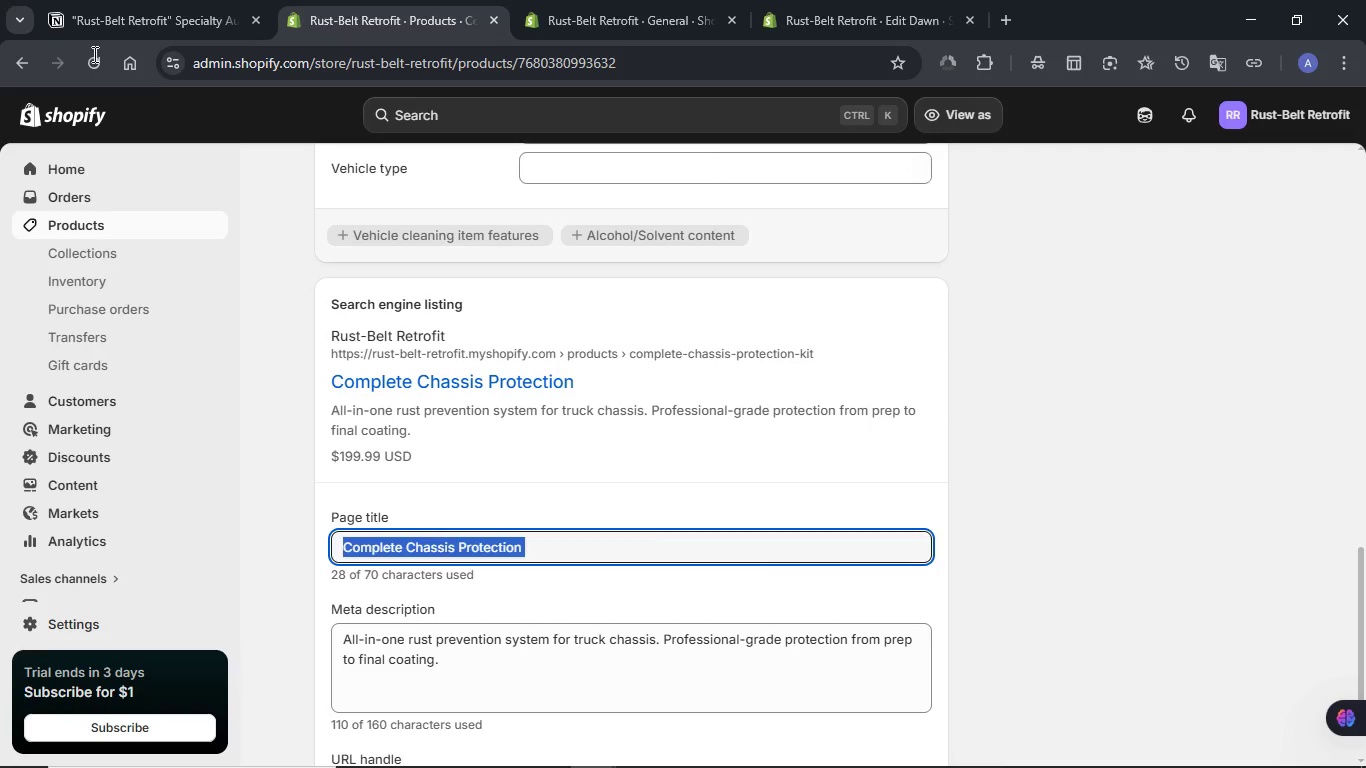 
wait(5.14)
 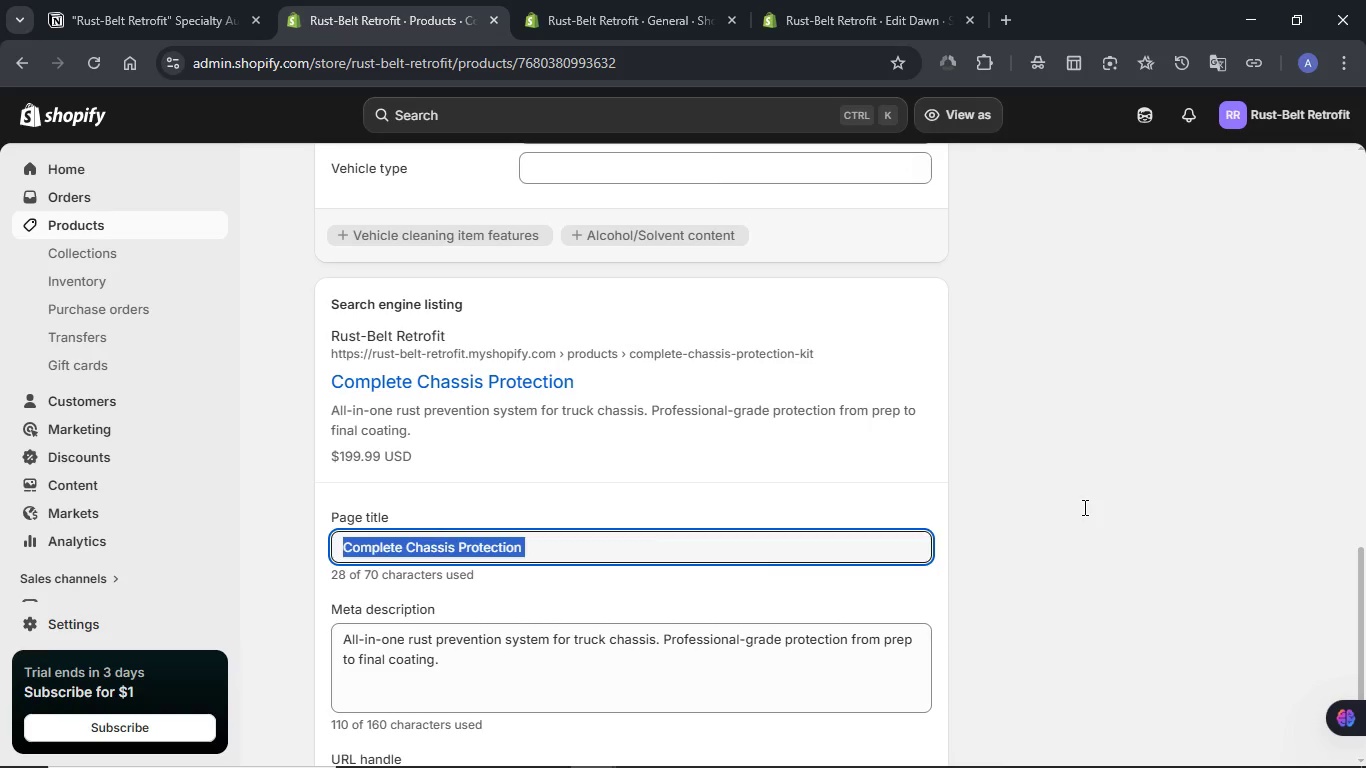 
double_click([88, 62])
 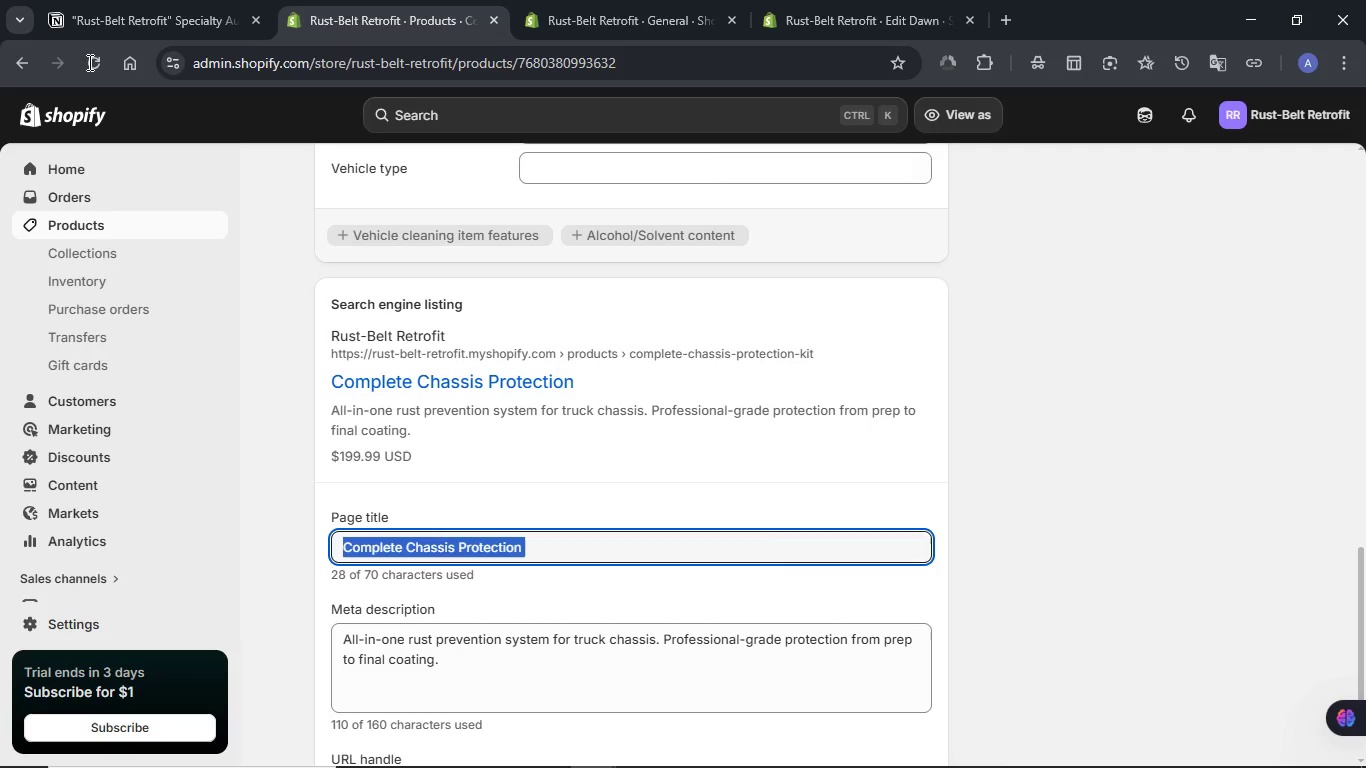 
triple_click([88, 62])
 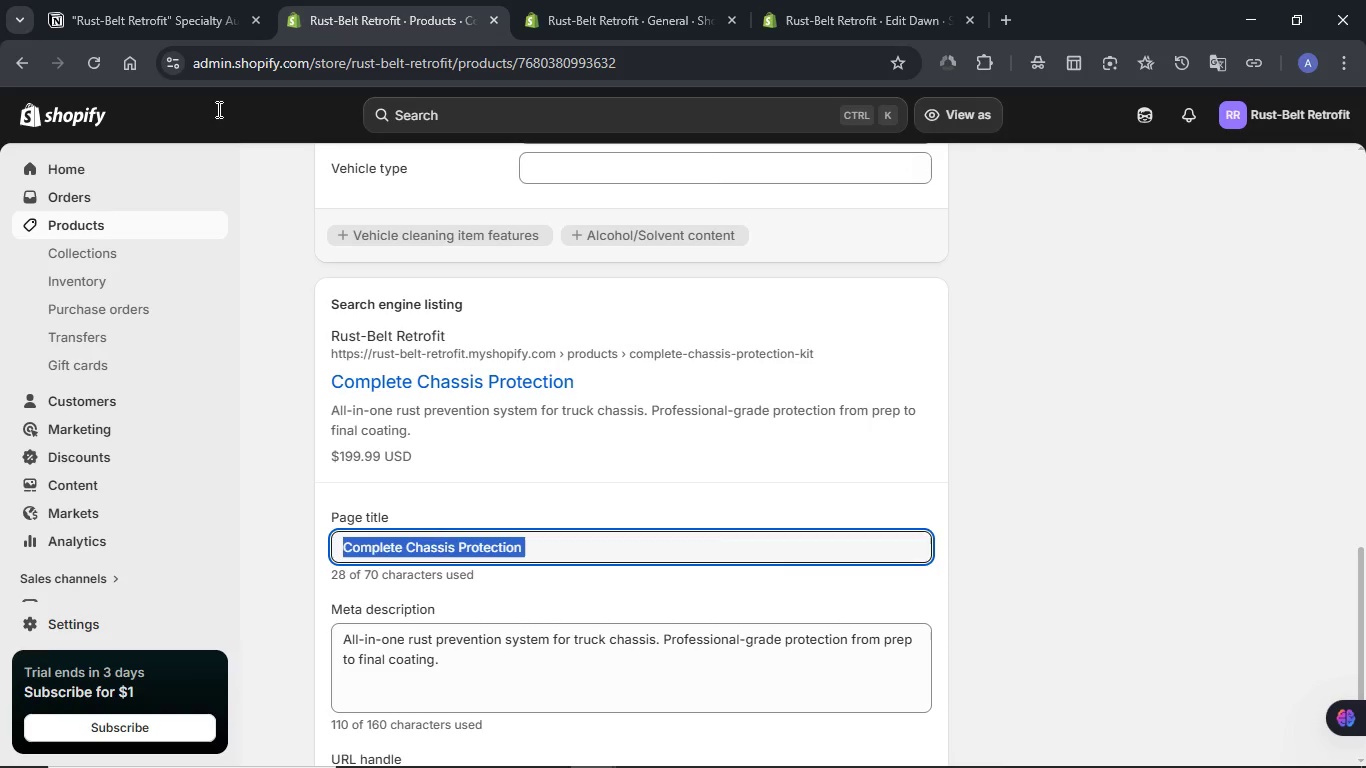 
triple_click([88, 62])
 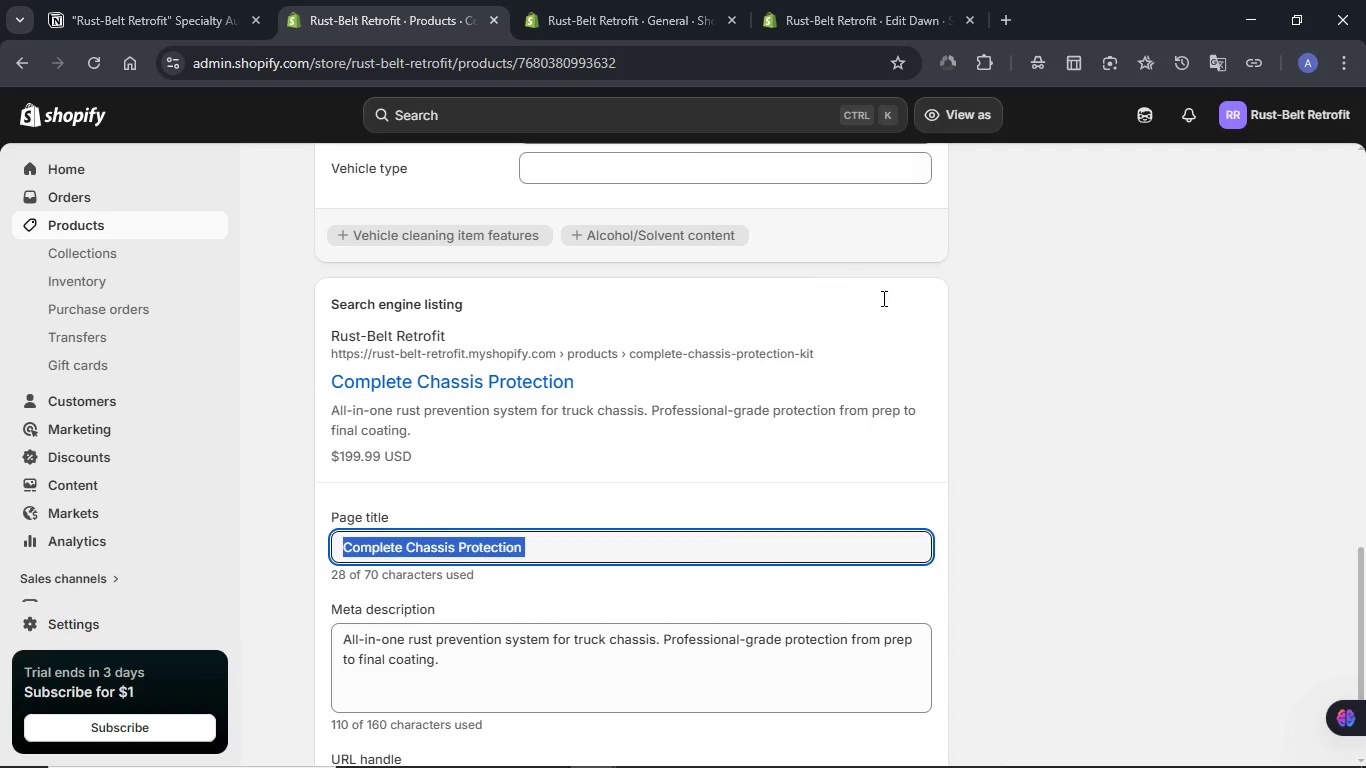 
left_click([886, 298])
 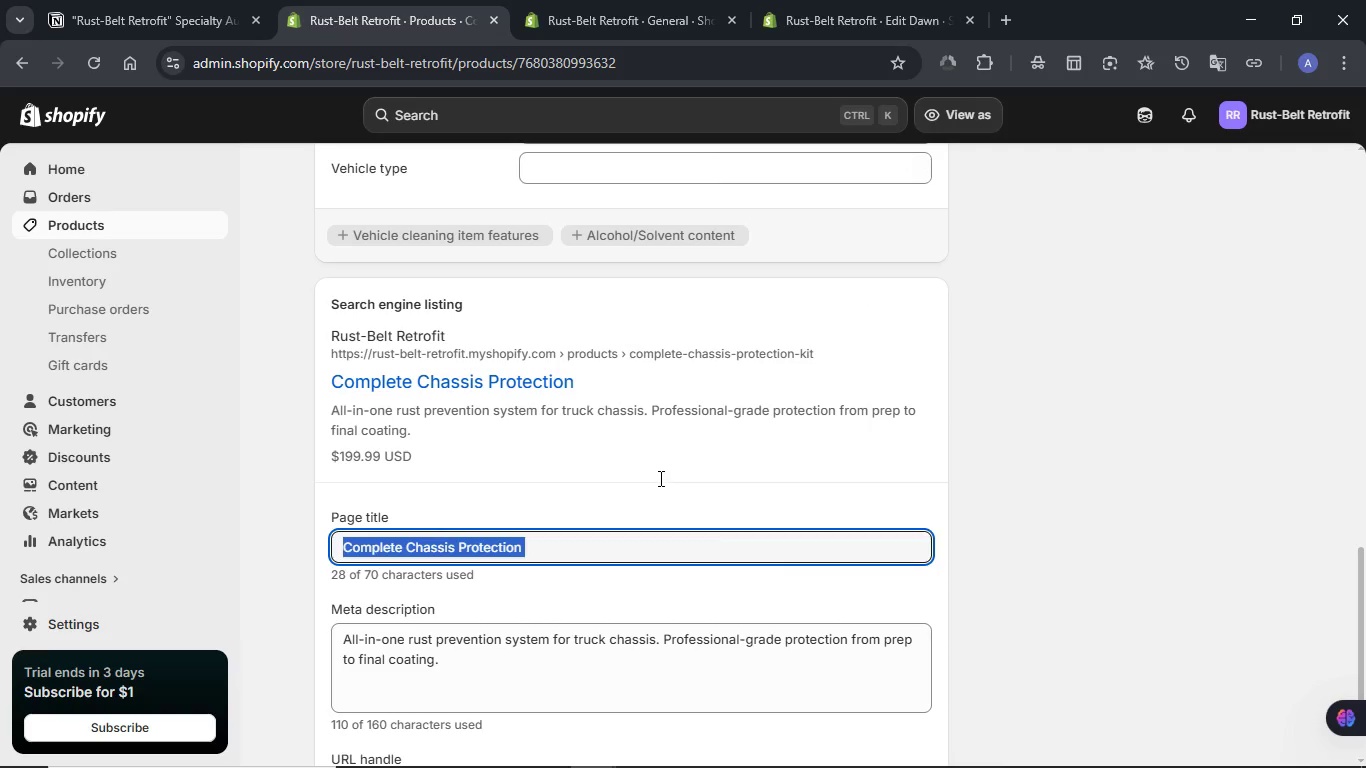 
double_click([658, 476])
 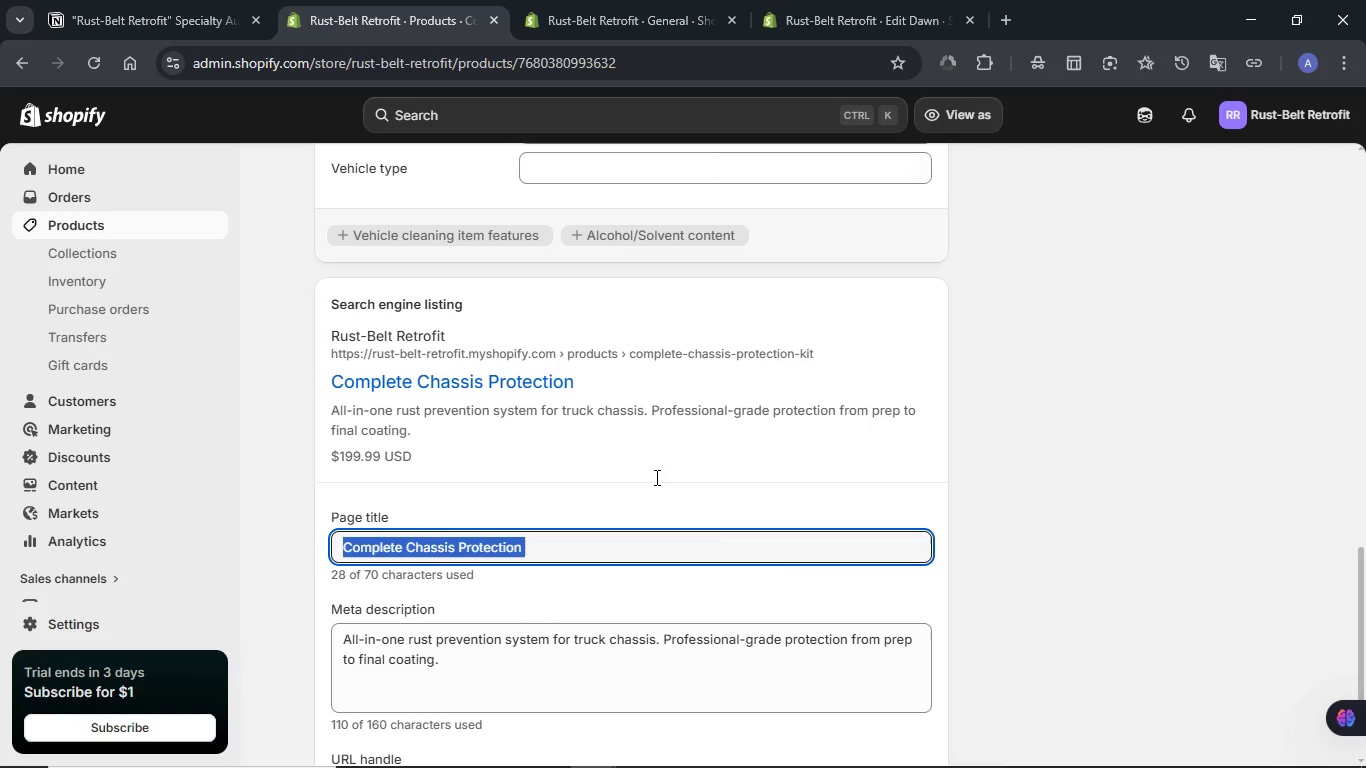 
triple_click([658, 476])
 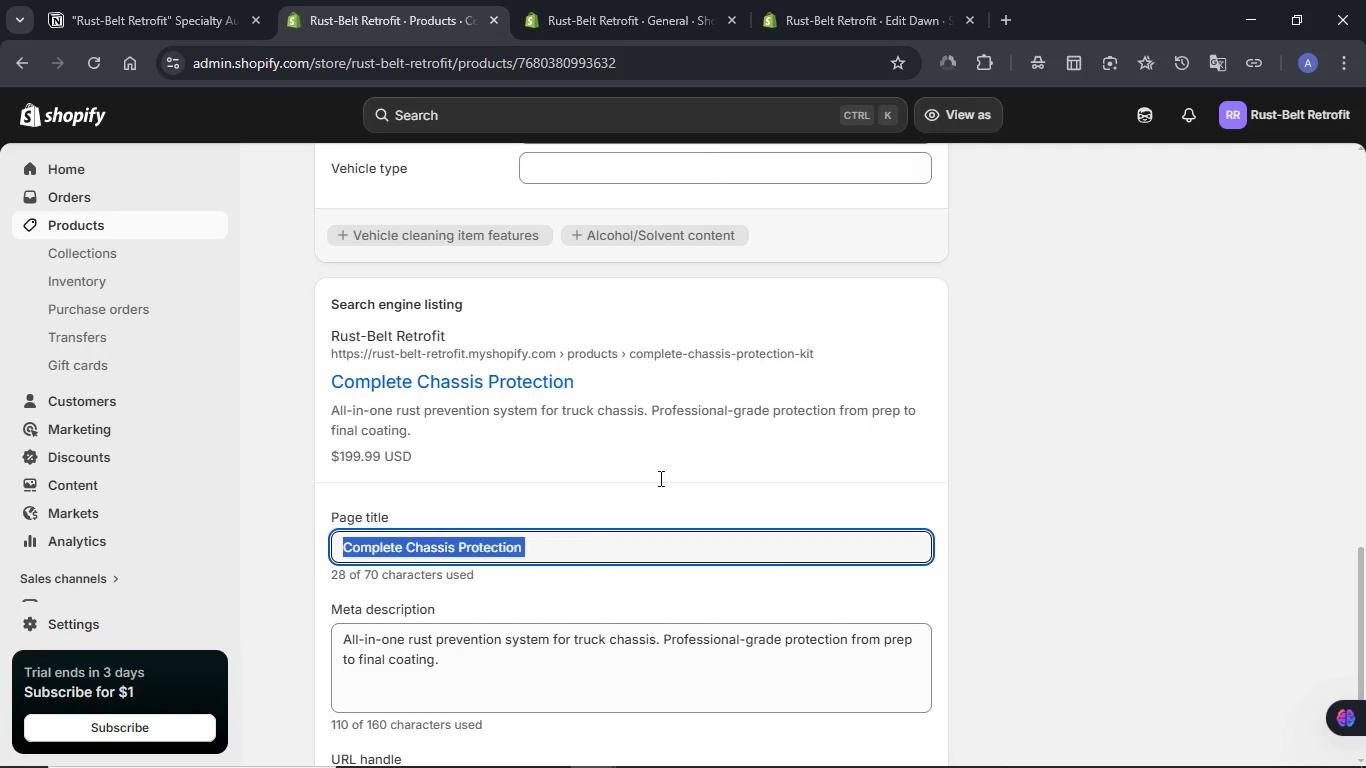 
scroll: coordinate [698, 482], scroll_direction: down, amount: 22.0
 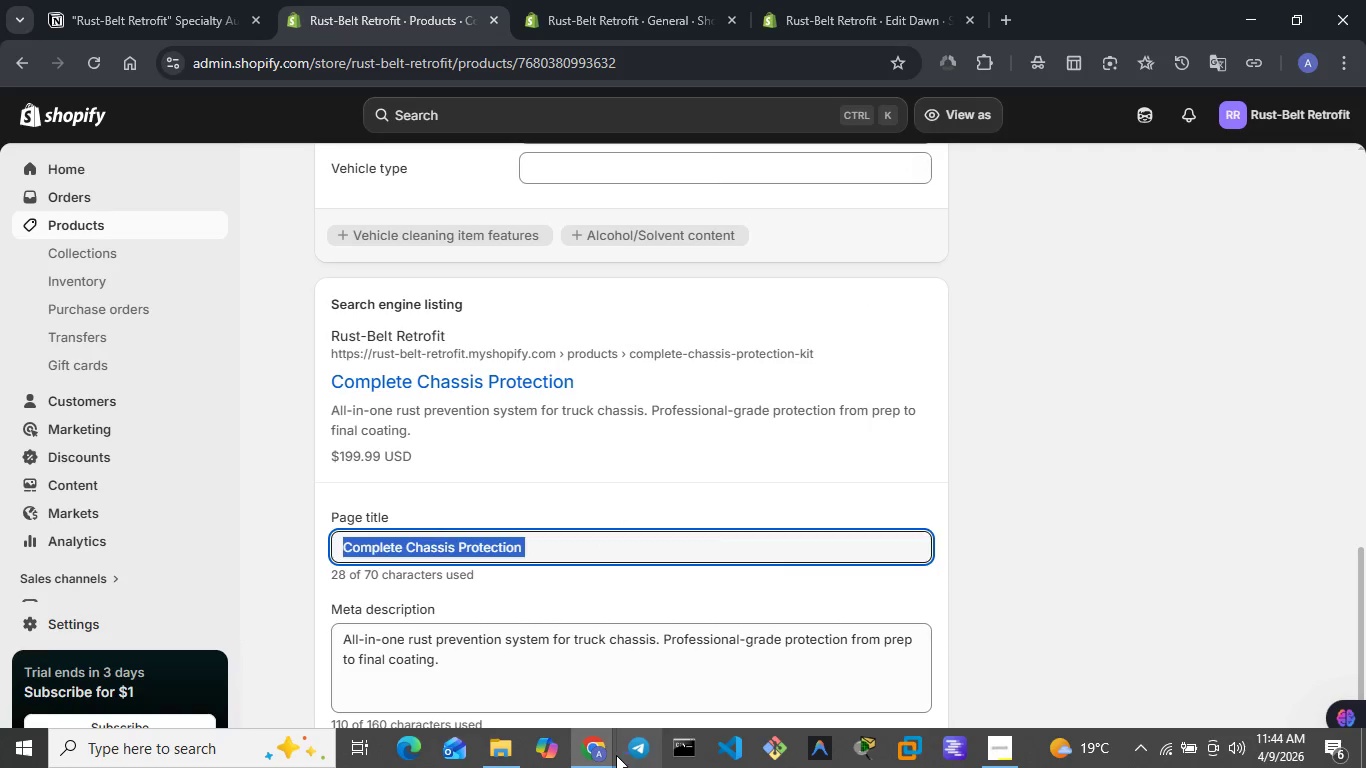 
left_click([605, 755])
 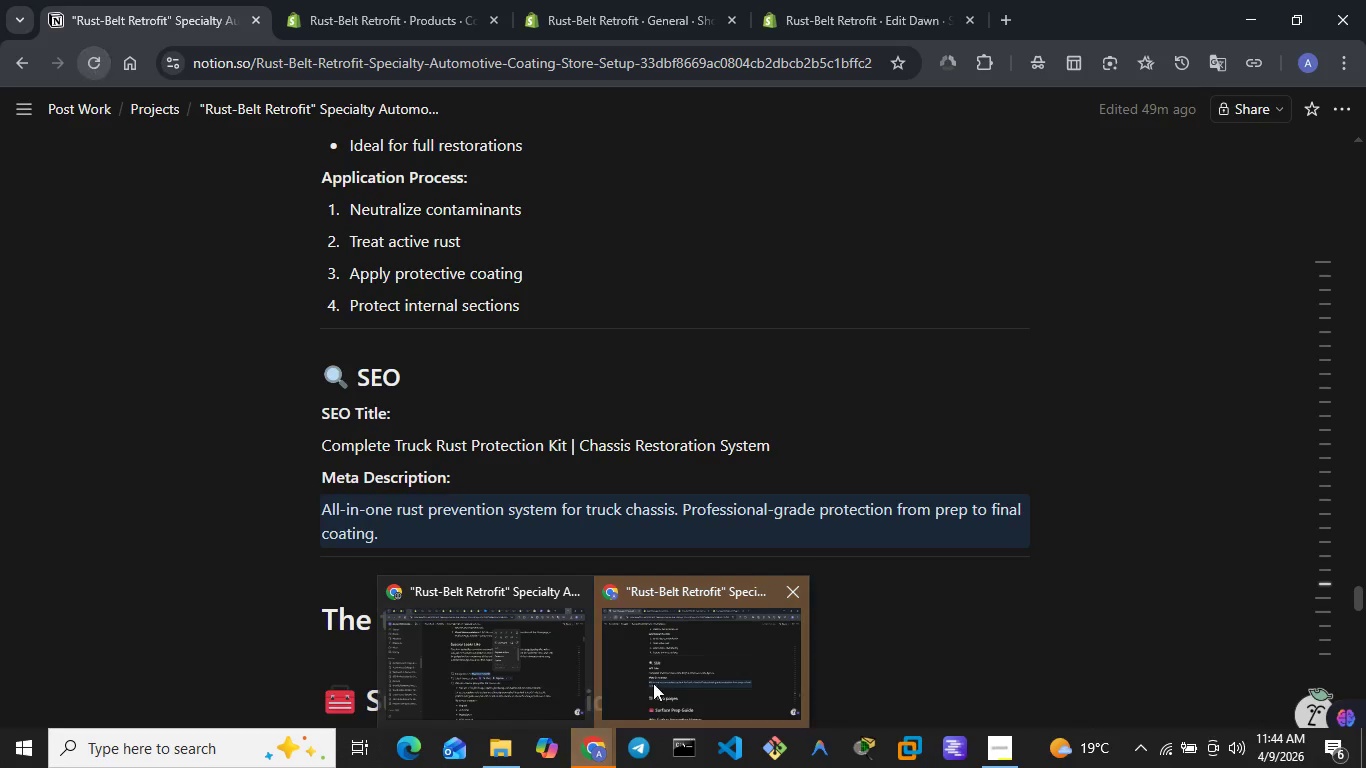 
left_click([658, 677])
 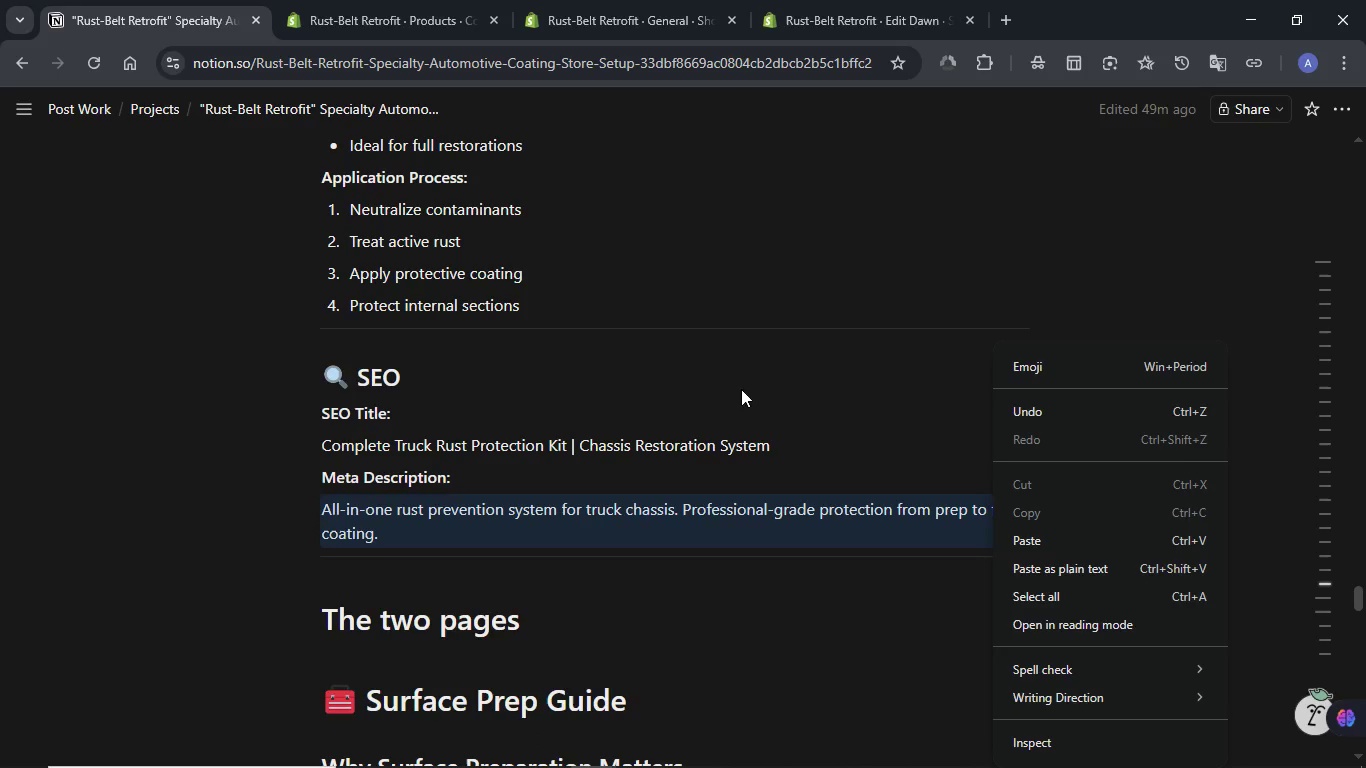 
left_click([420, 9])
 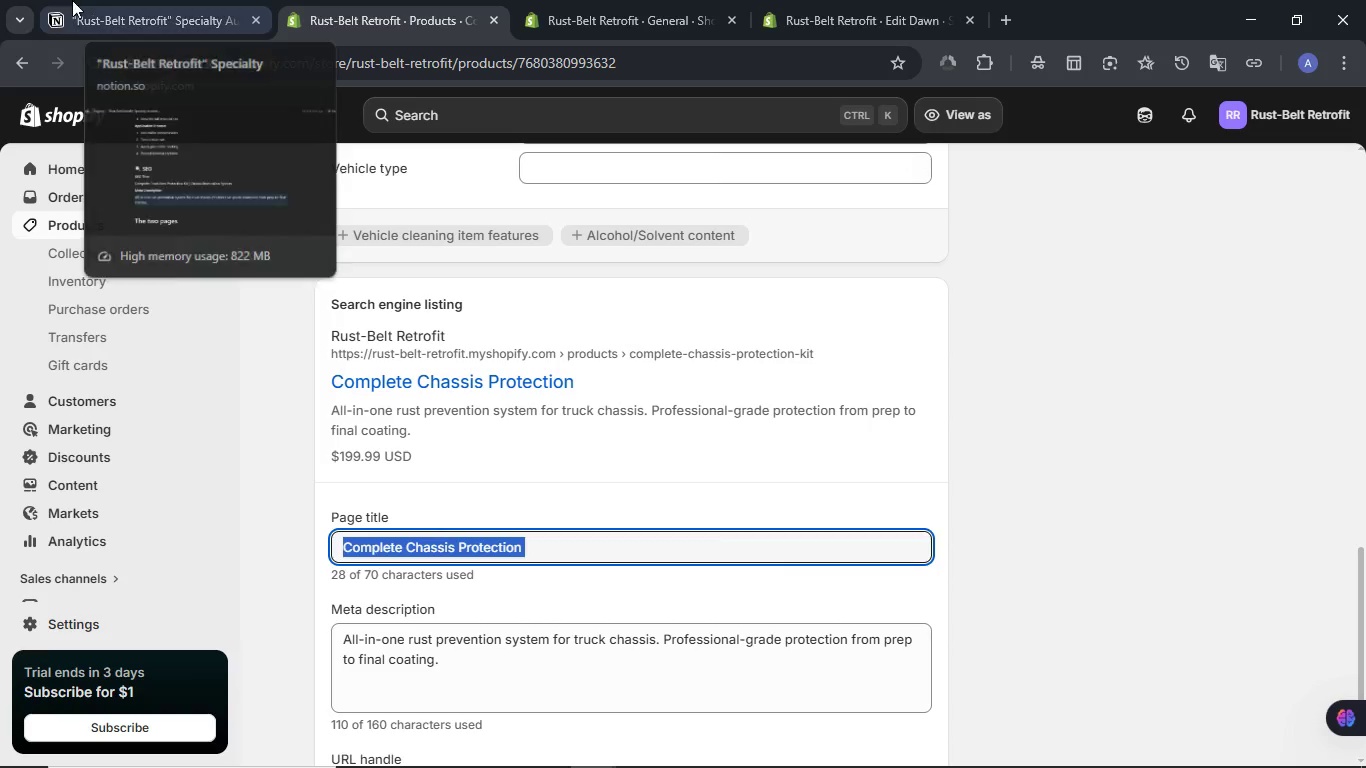 
left_click([72, 0])
 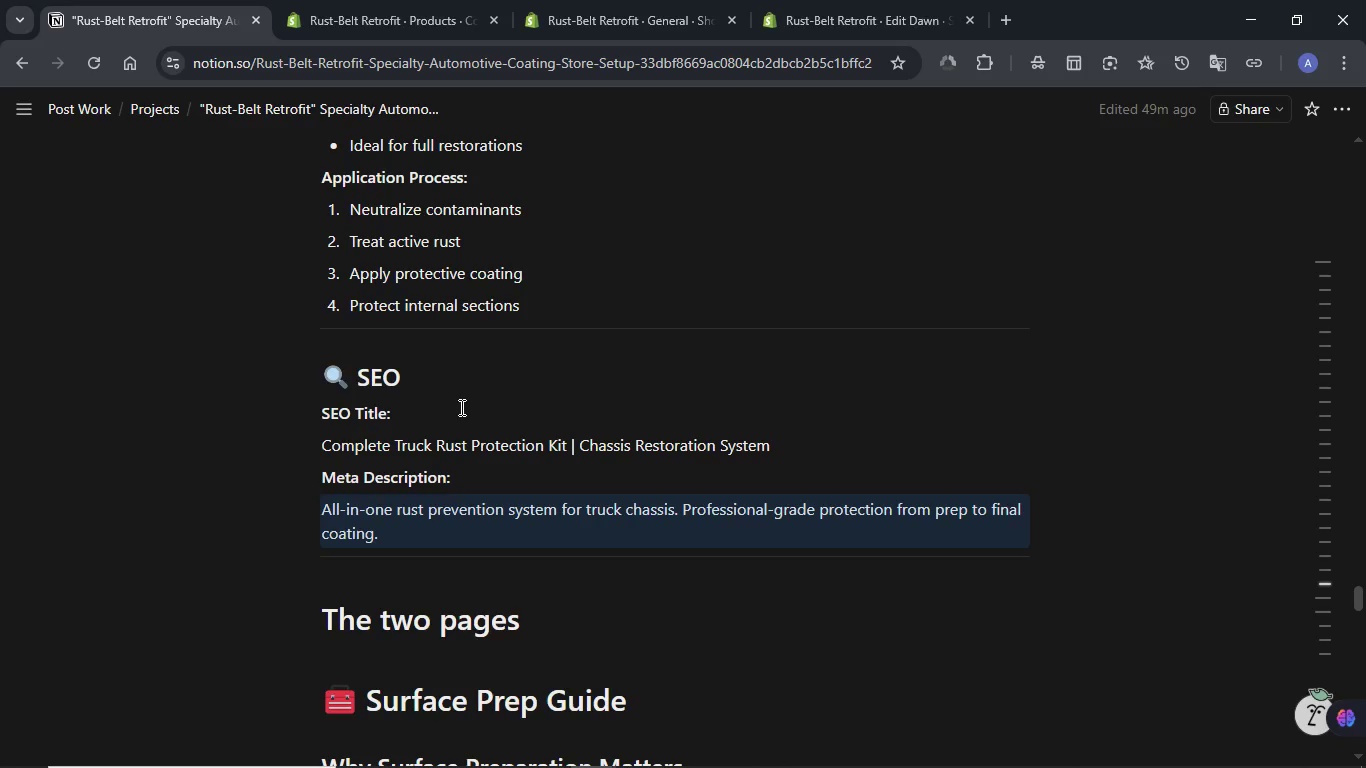 
scroll: coordinate [460, 407], scroll_direction: down, amount: 1.0
 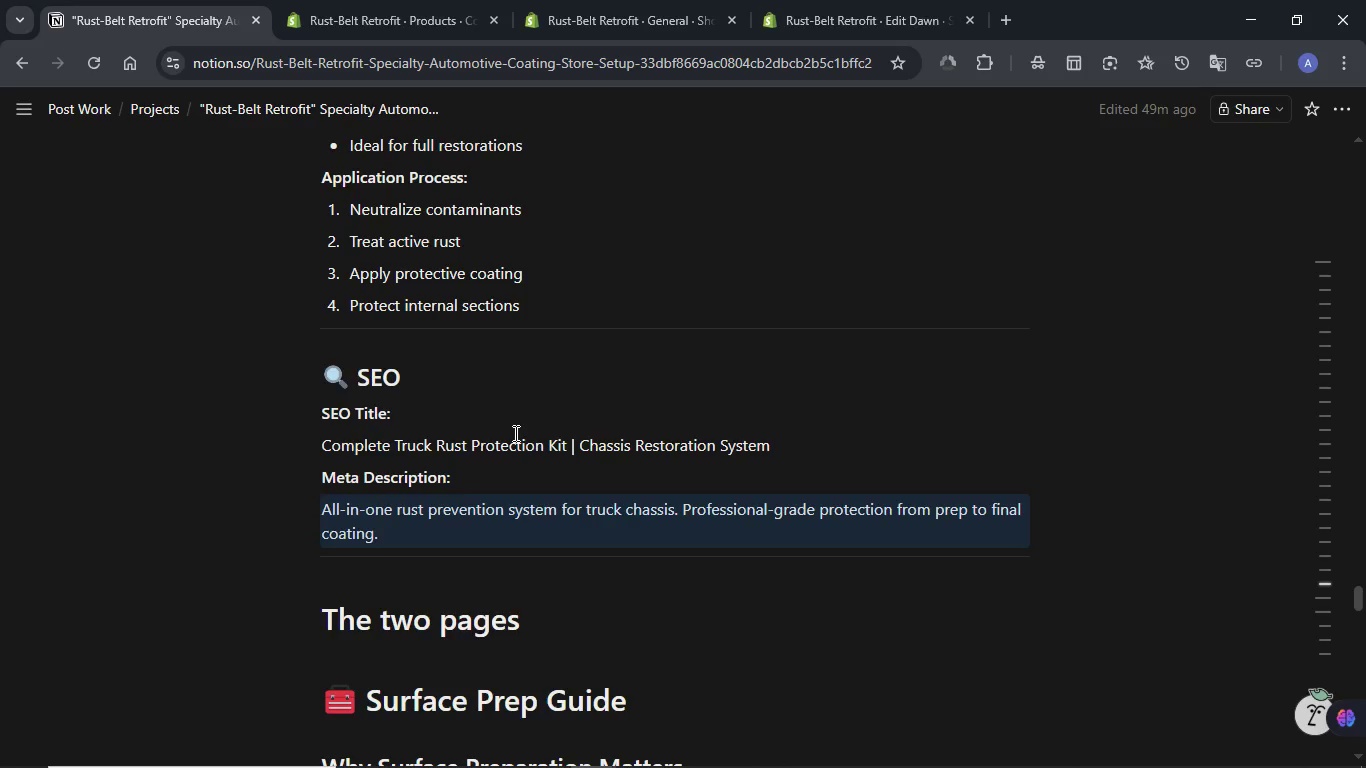 
left_click([516, 445])
 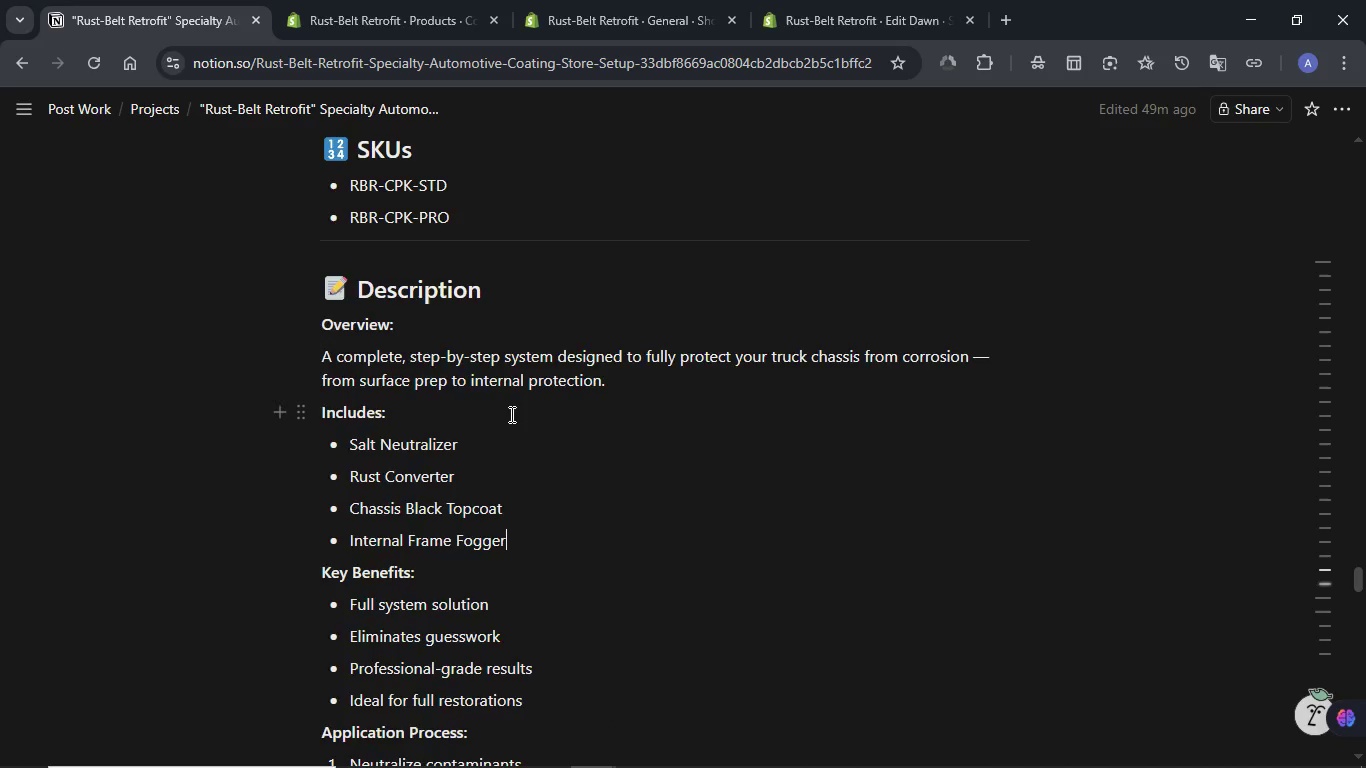 
scroll: coordinate [512, 414], scroll_direction: up, amount: 1.0
 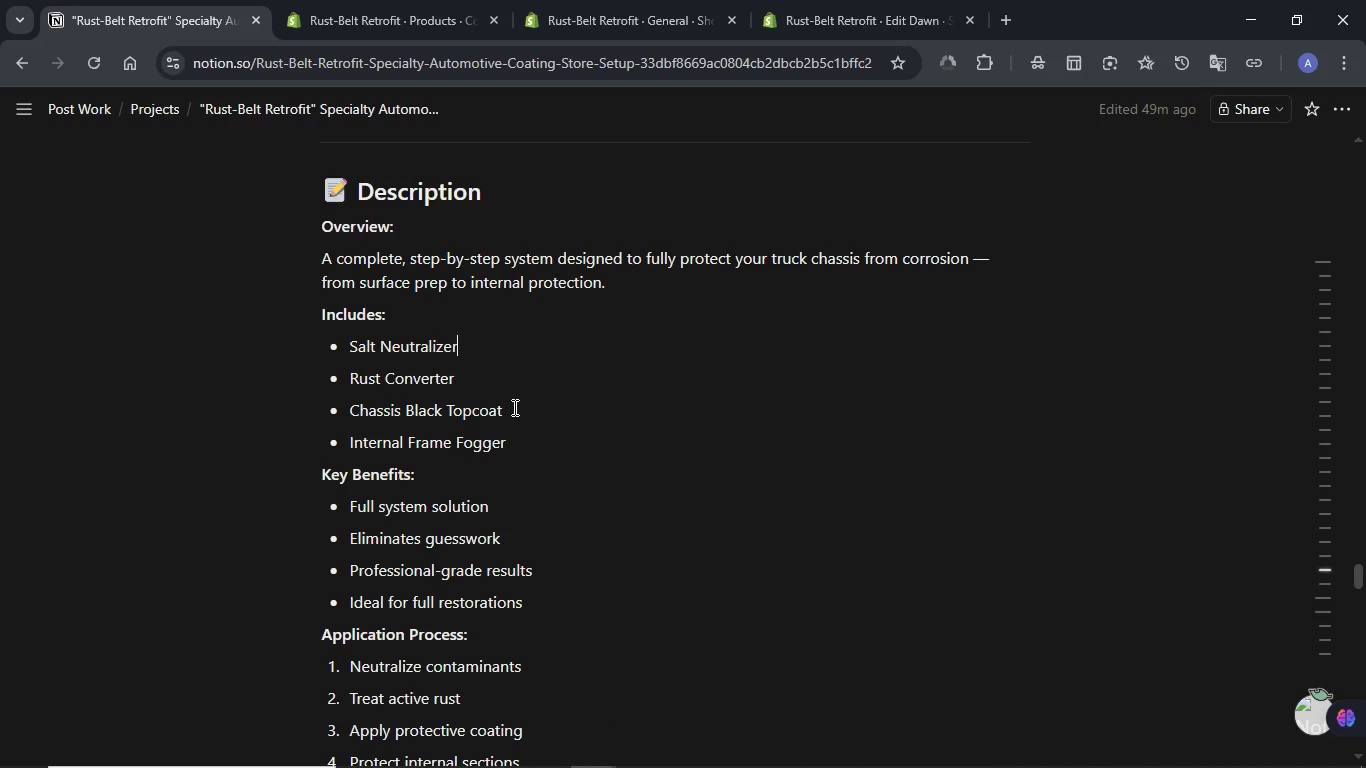 
scroll: coordinate [513, 407], scroll_direction: down, amount: 4.0
 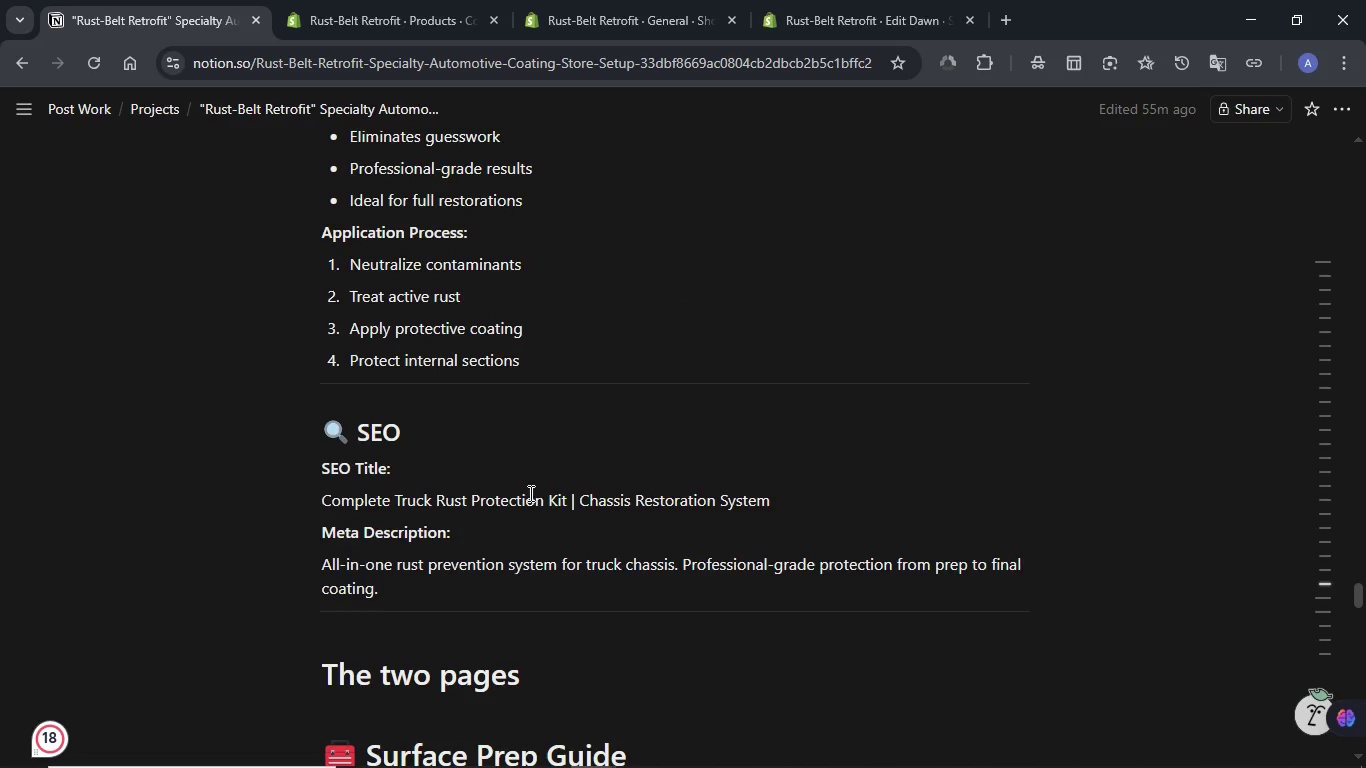 
double_click([529, 497])
 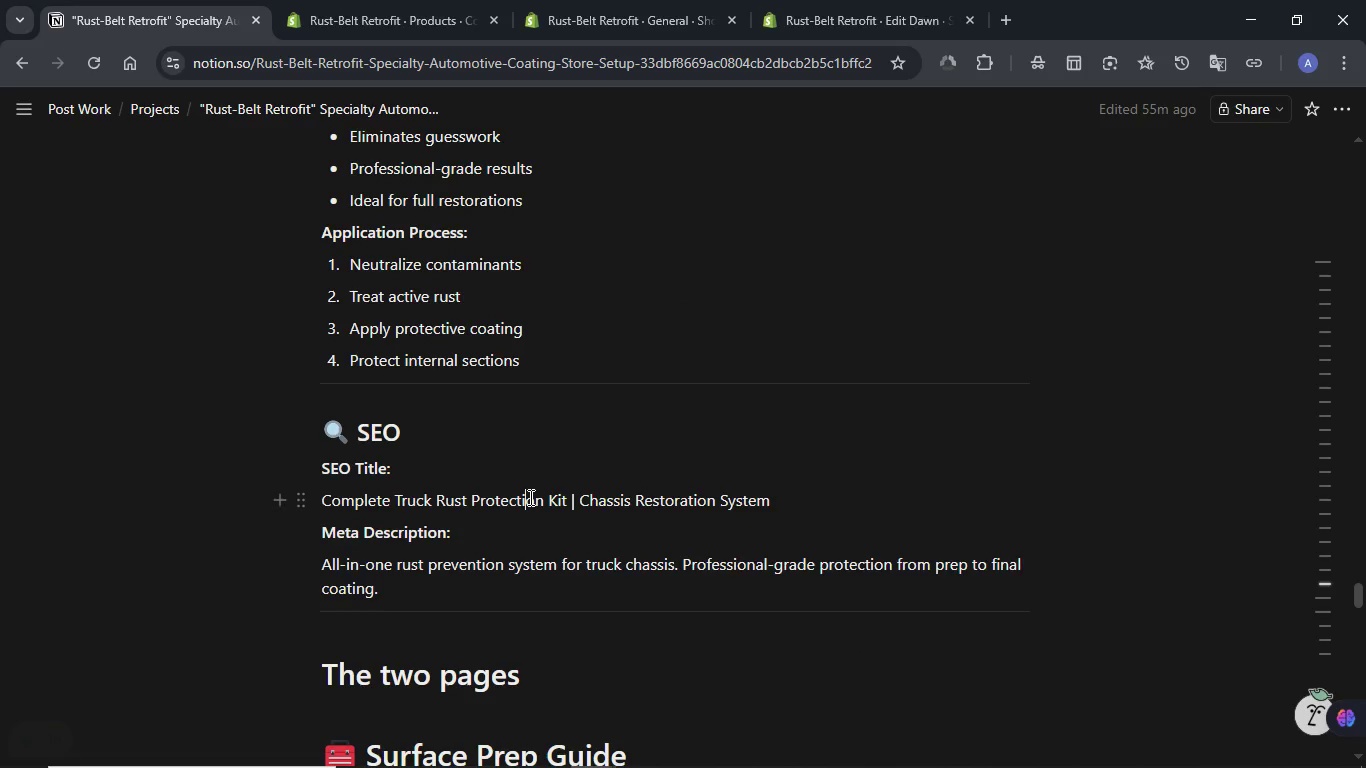 
triple_click([529, 497])
 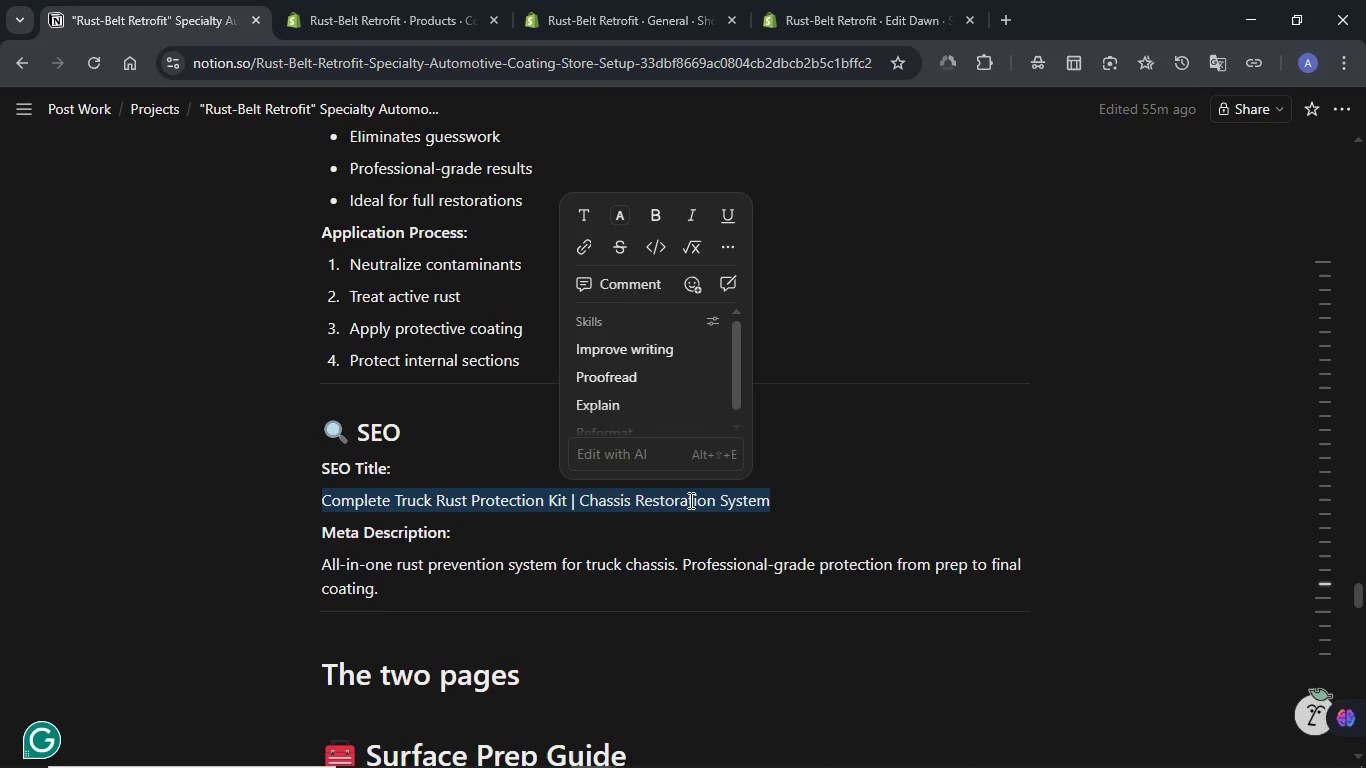 
hold_key(key=ControlLeft, duration=0.81)
 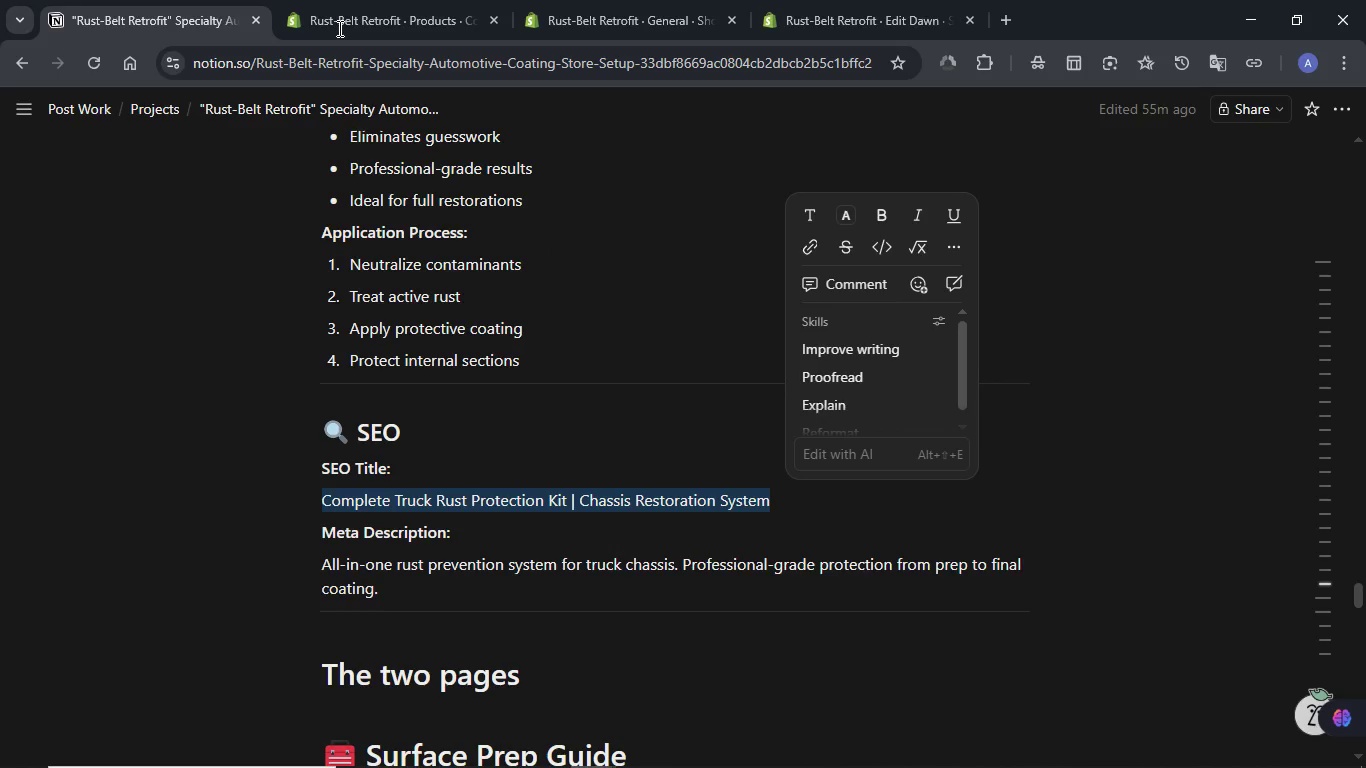 
left_click([338, 28])
 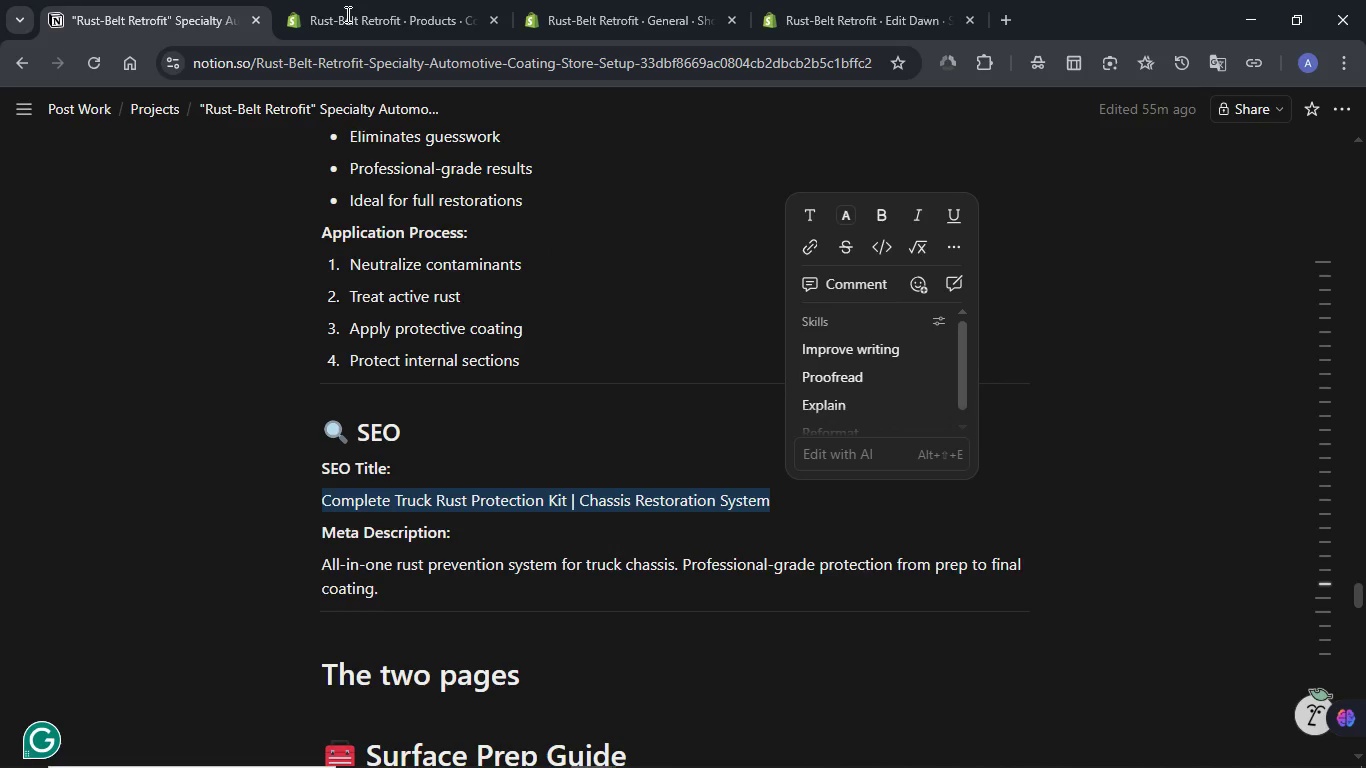 
left_click([346, 14])
 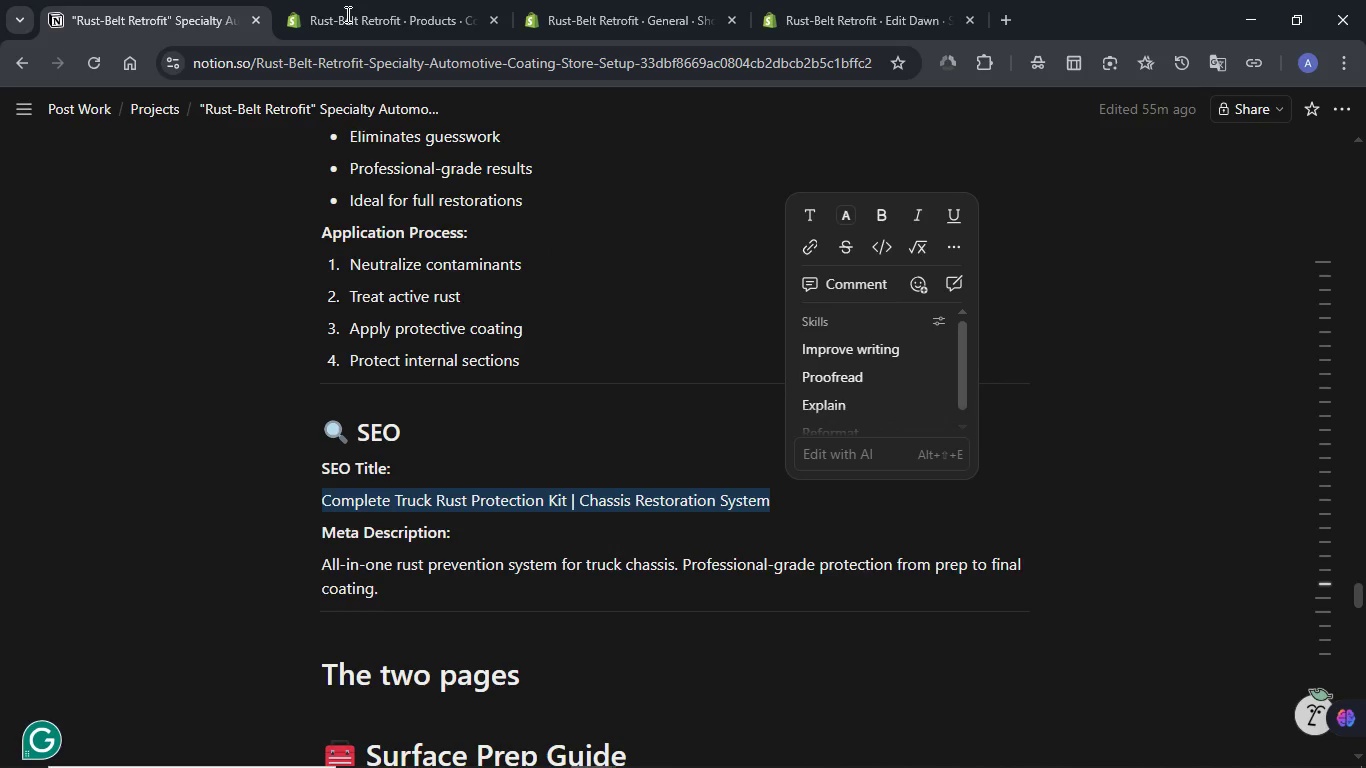 
double_click([359, 15])
 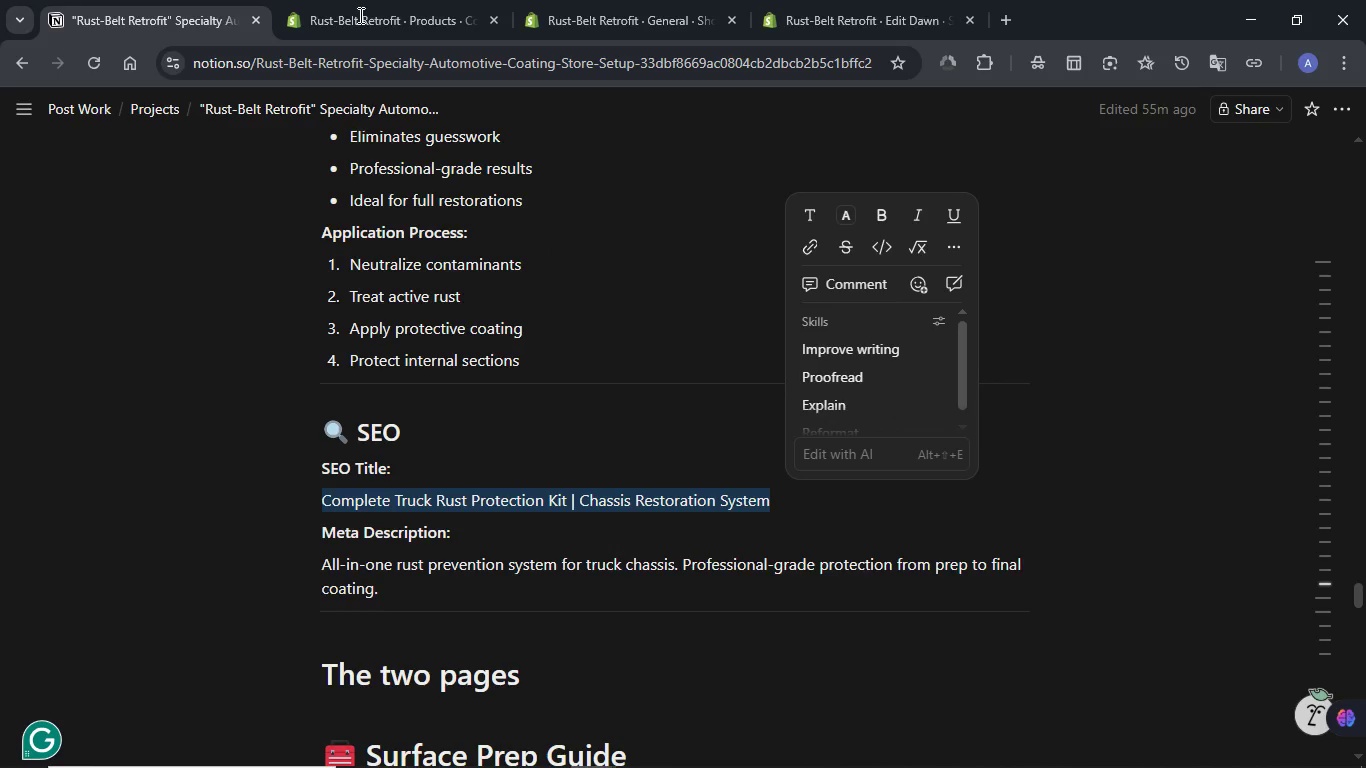 
triple_click([359, 15])
 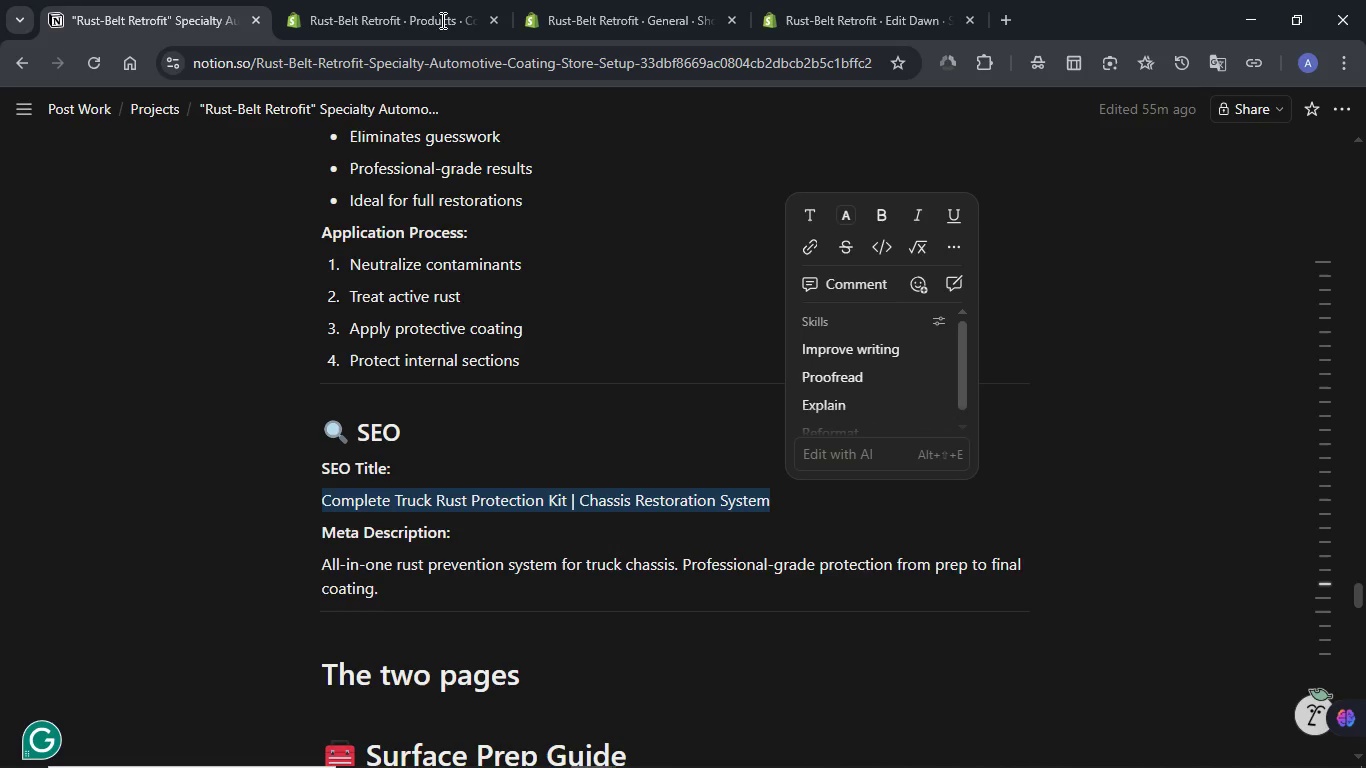 
double_click([399, 18])
 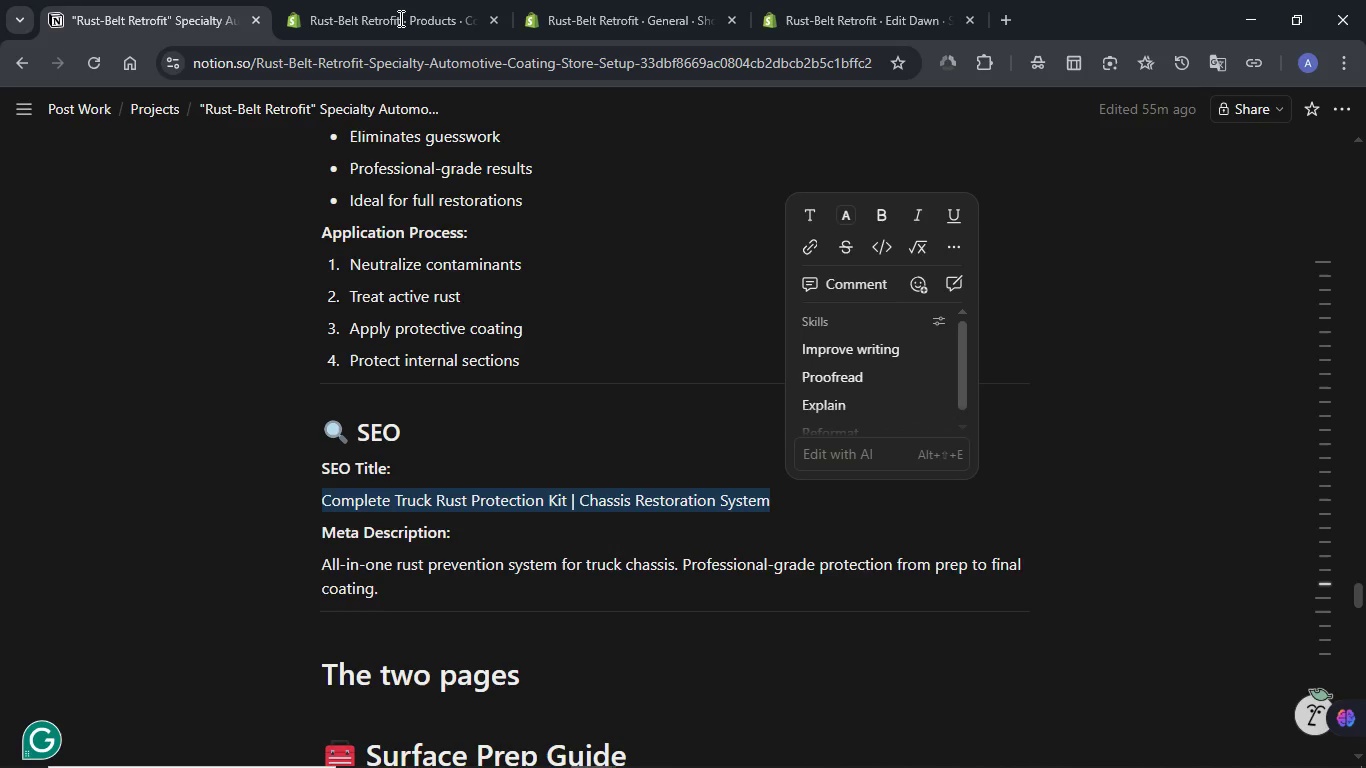 
triple_click([399, 18])
 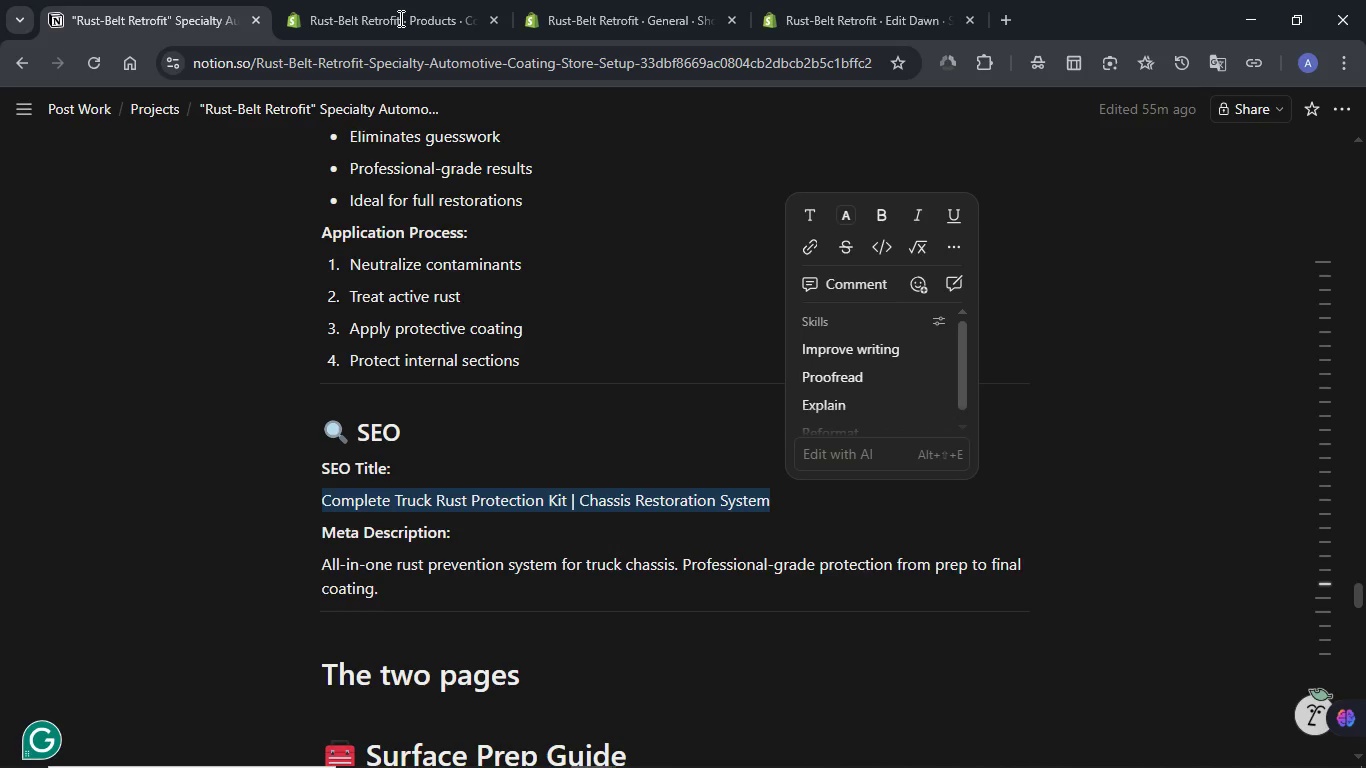 
triple_click([399, 18])
 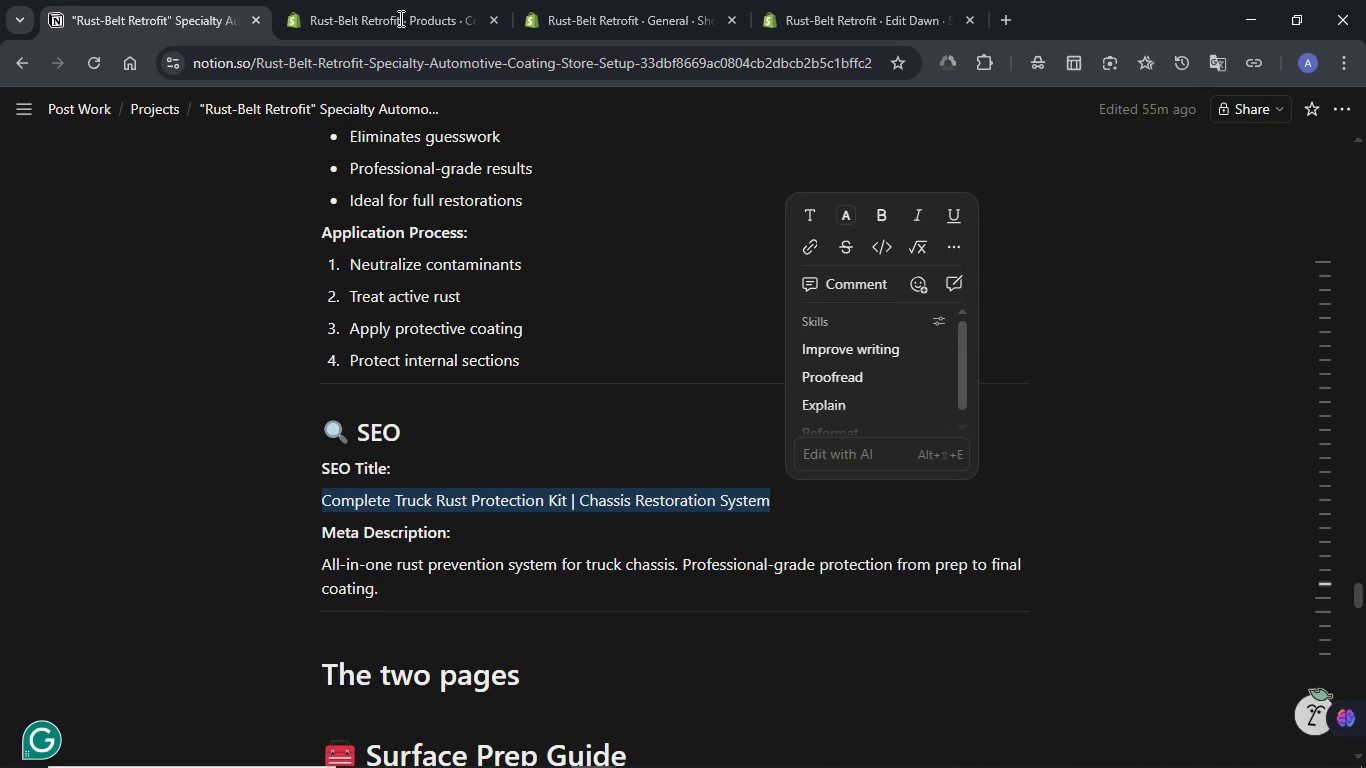 
left_click([388, 3])
 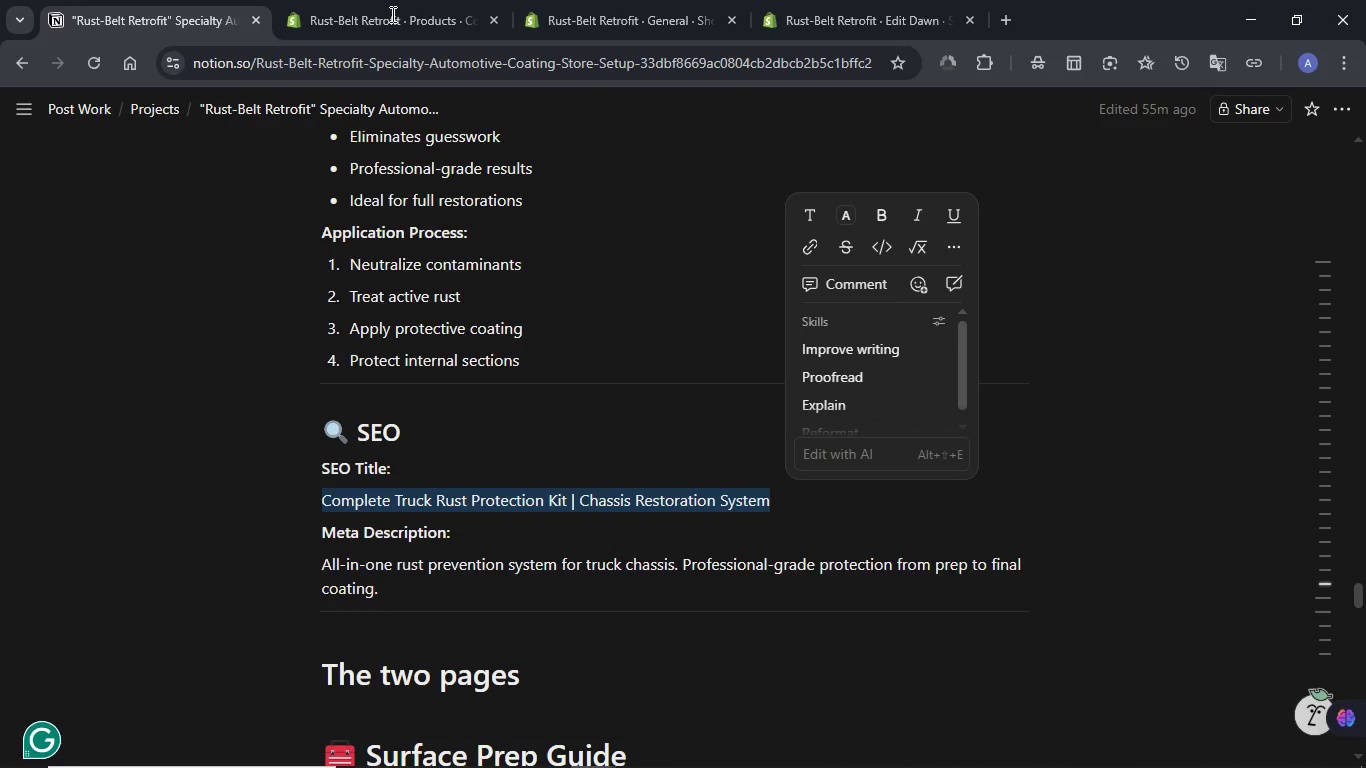 
left_click([391, 14])
 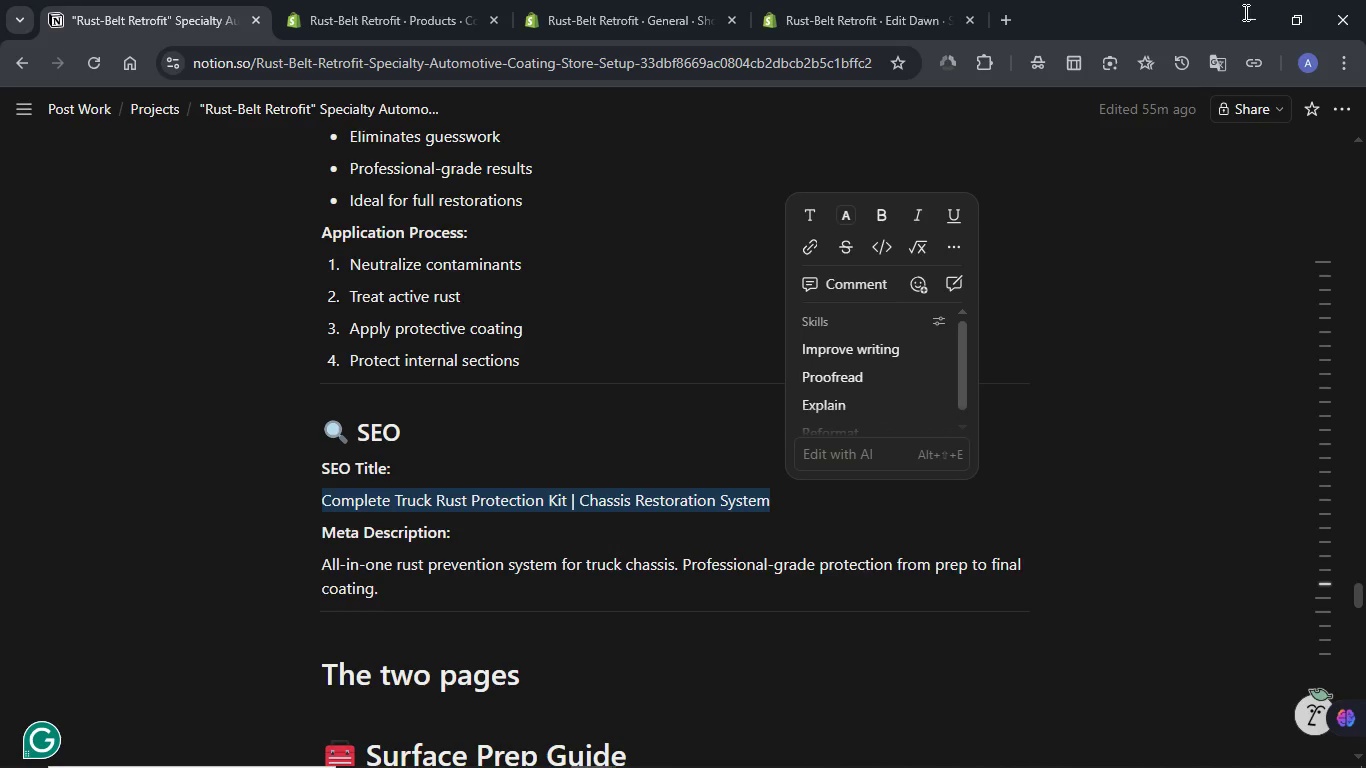 
right_click([1113, 179])
 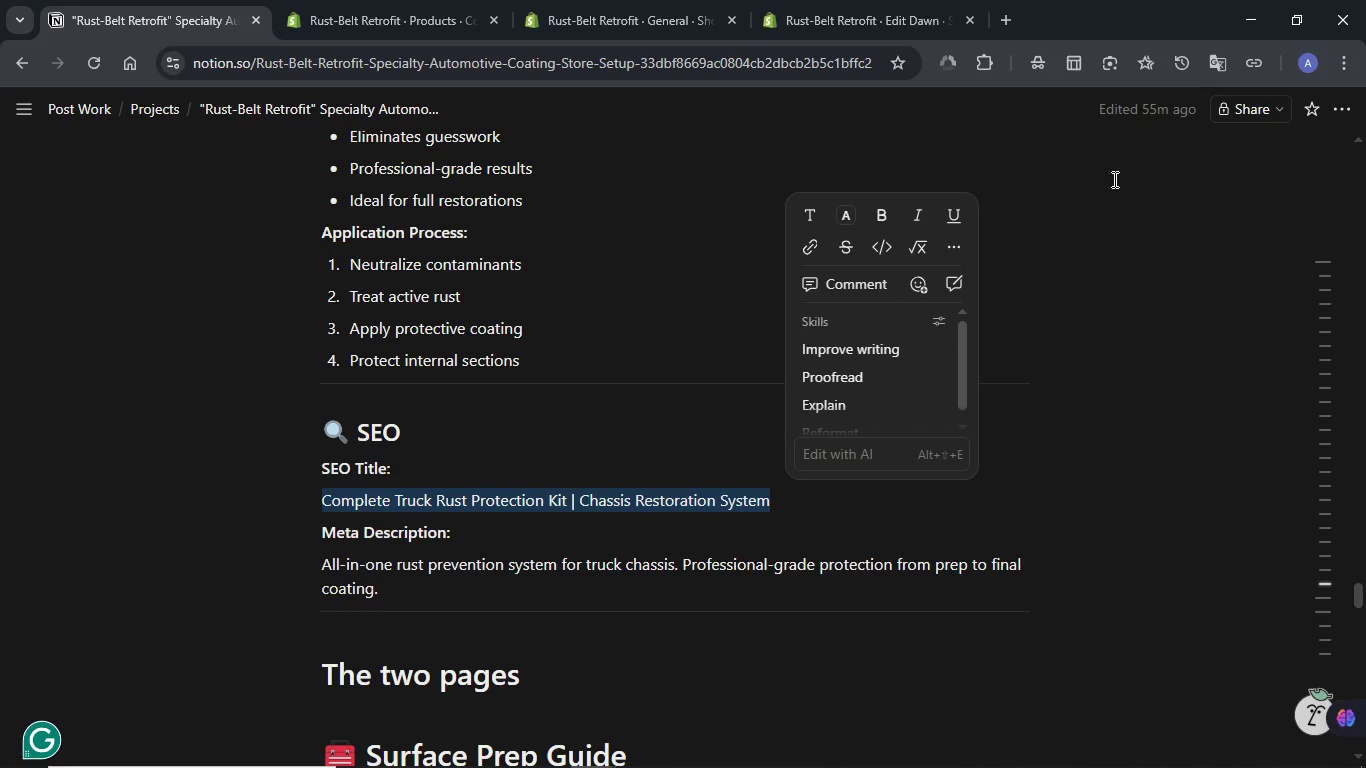 
double_click([1113, 179])
 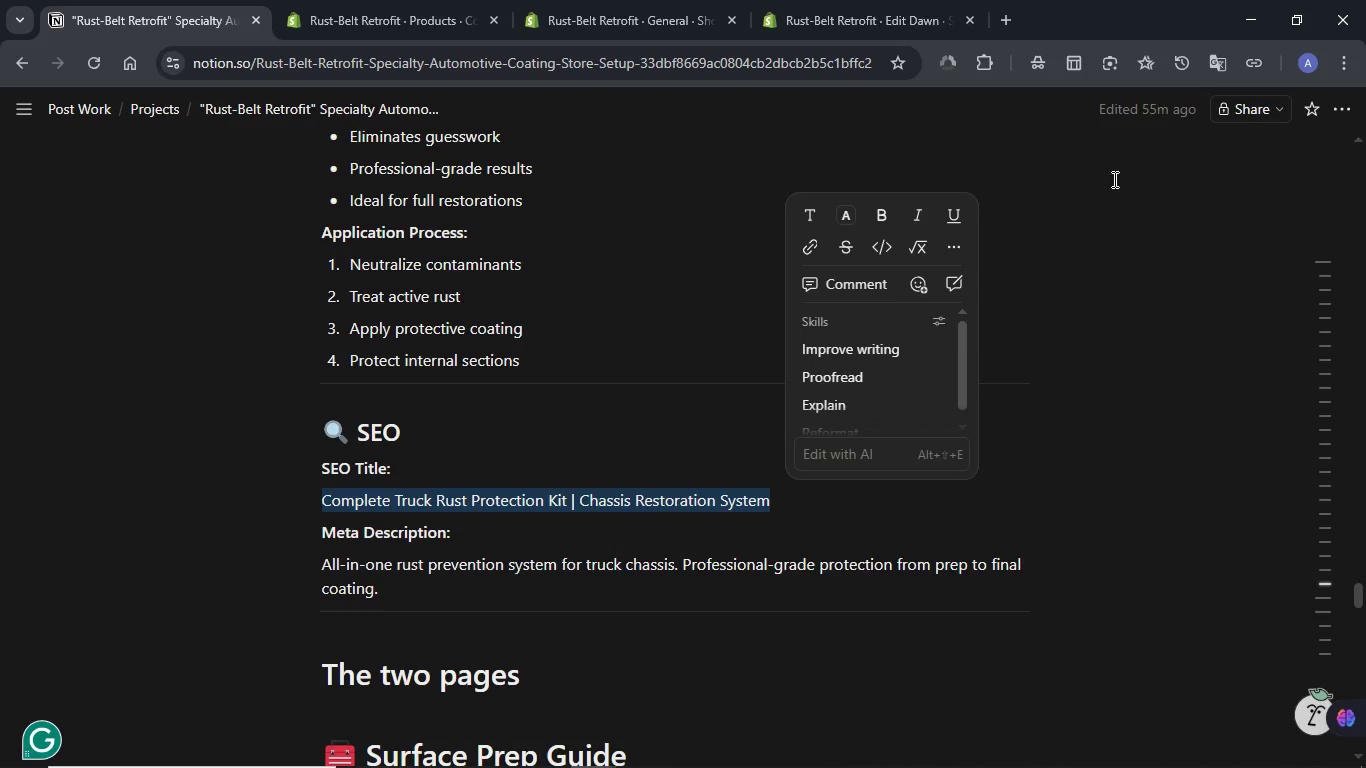 
triple_click([1113, 179])
 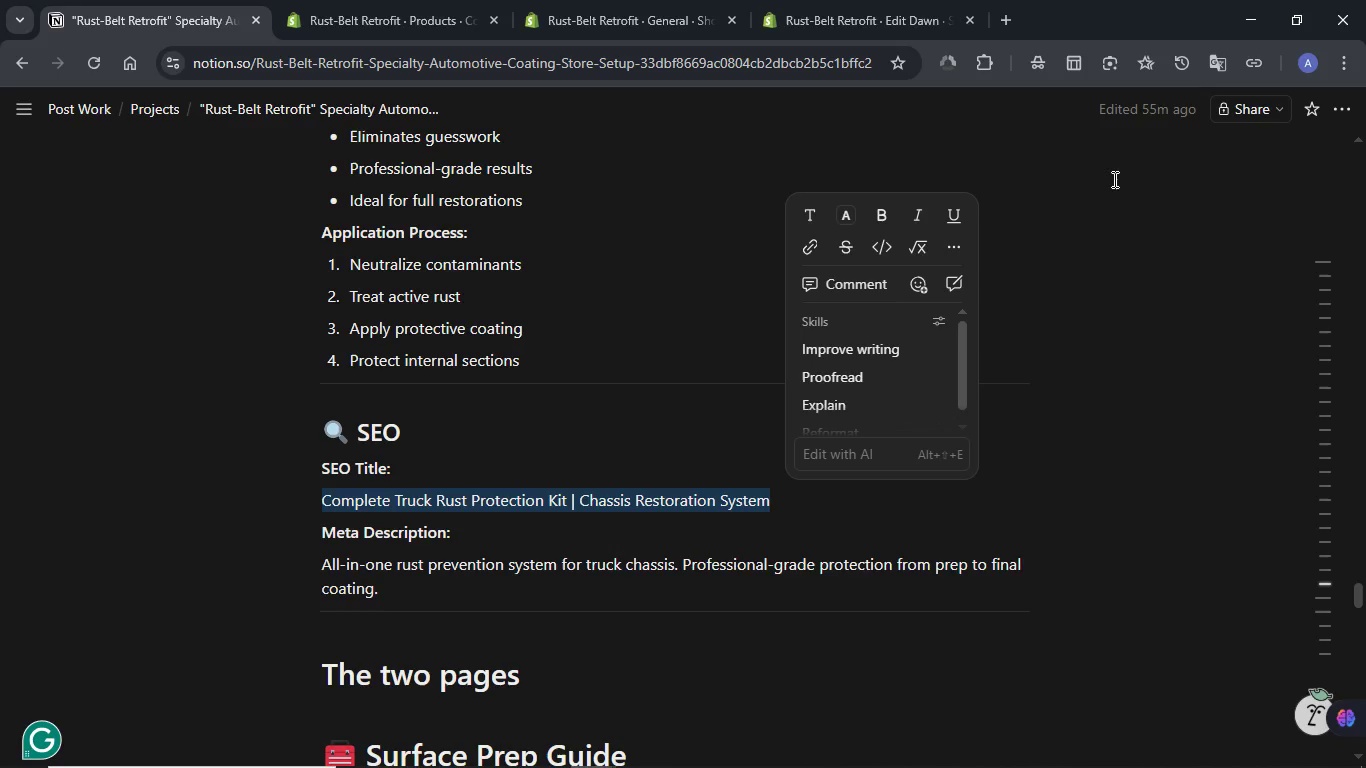 
key(F5)
 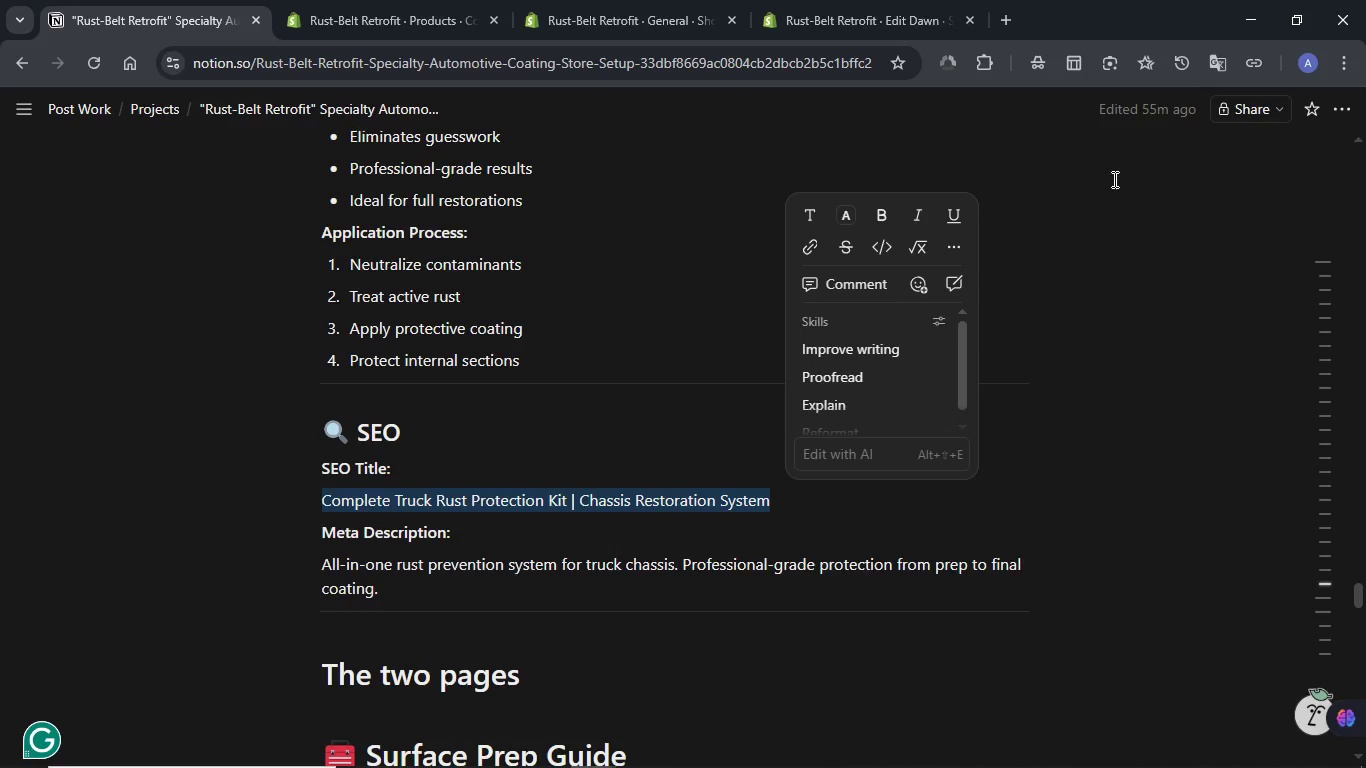 
key(F5)
 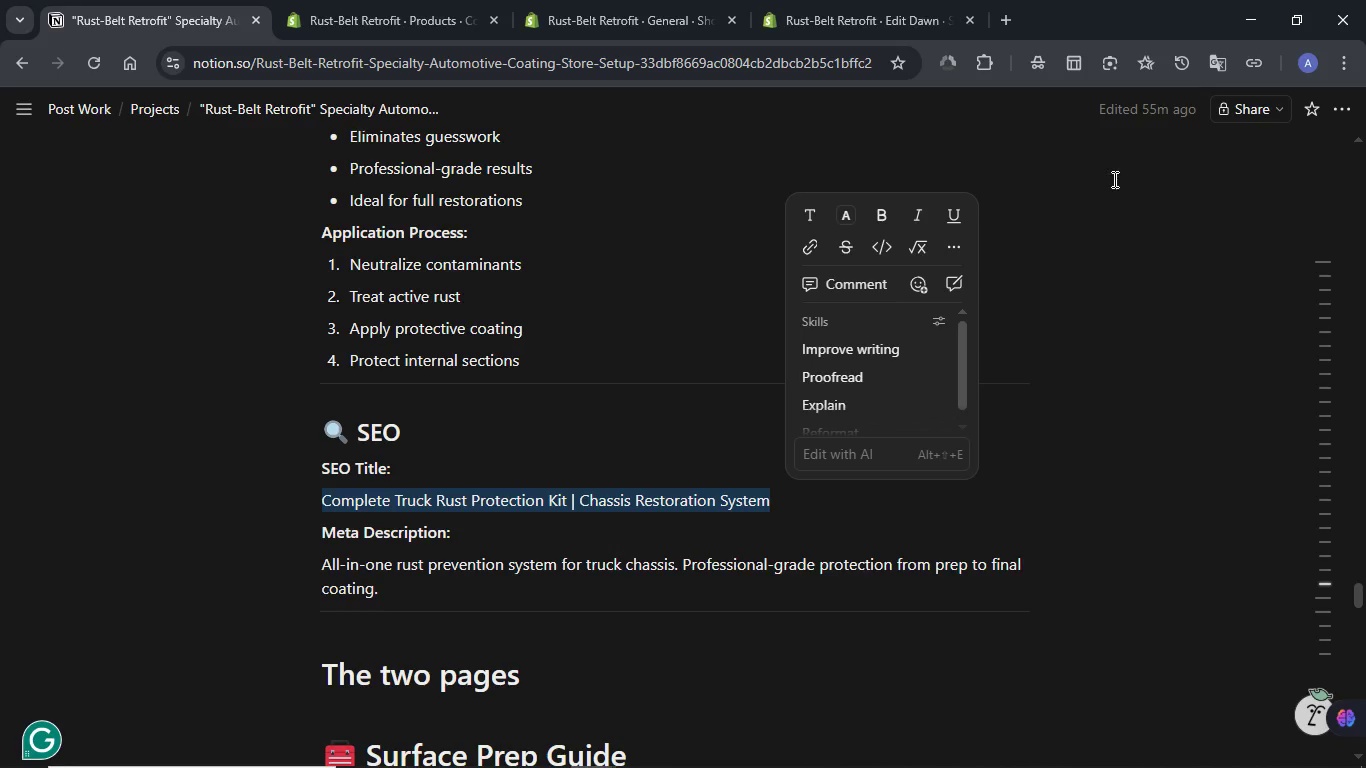 
key(F5)
 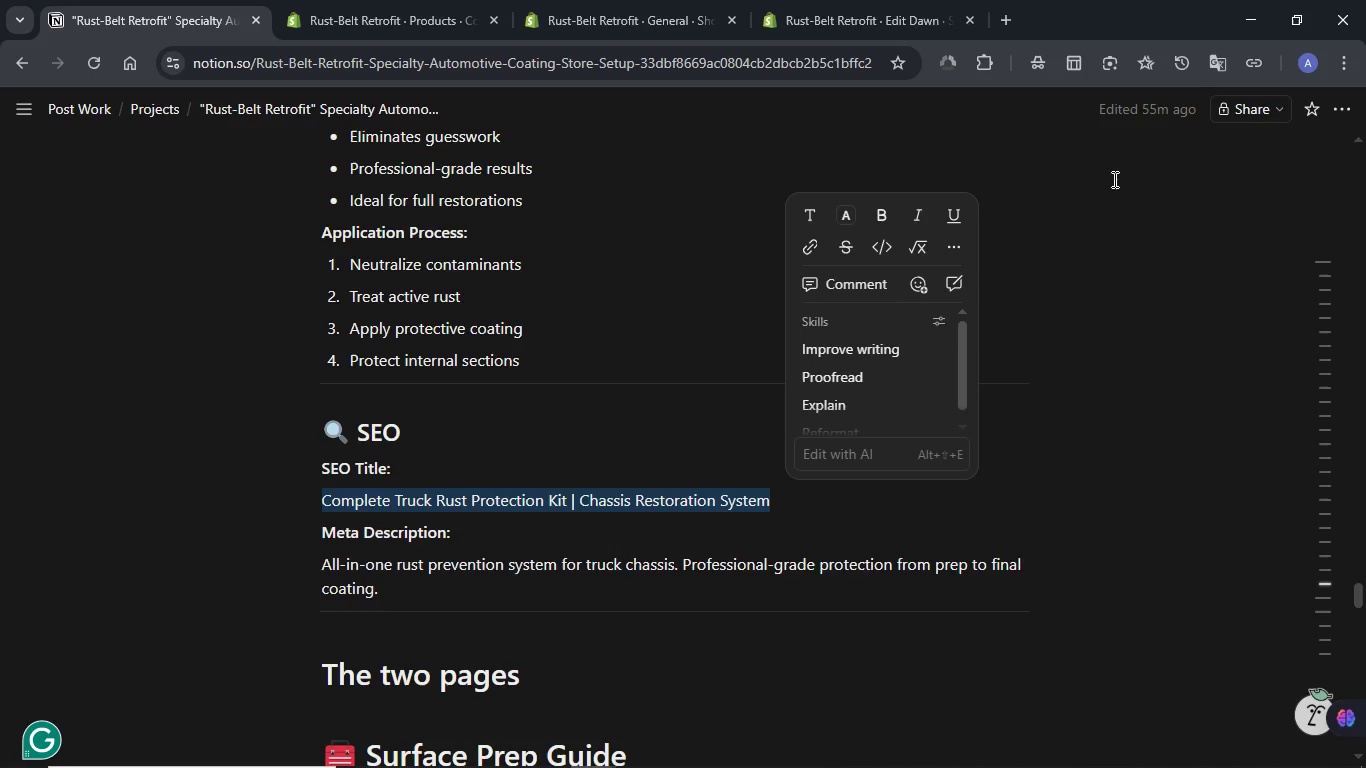 
key(F5)
 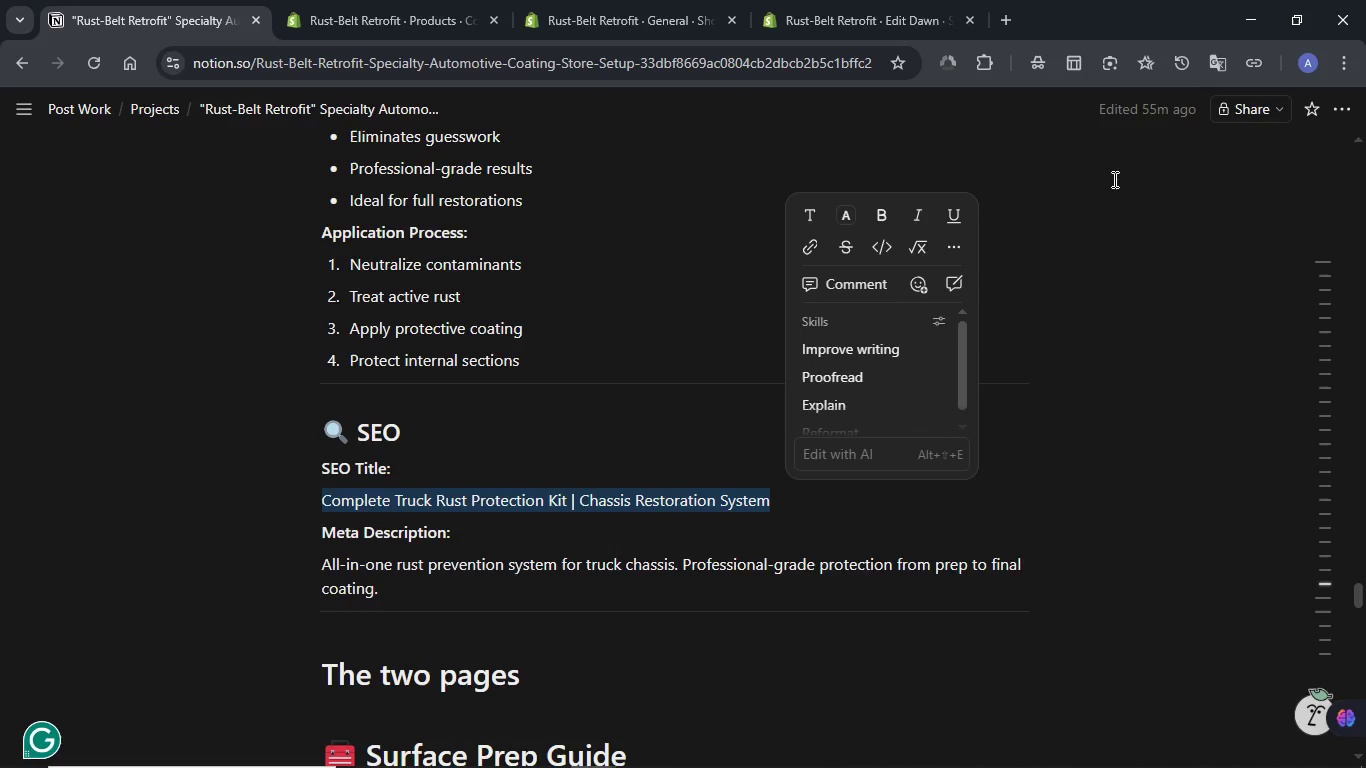 
key(F5)
 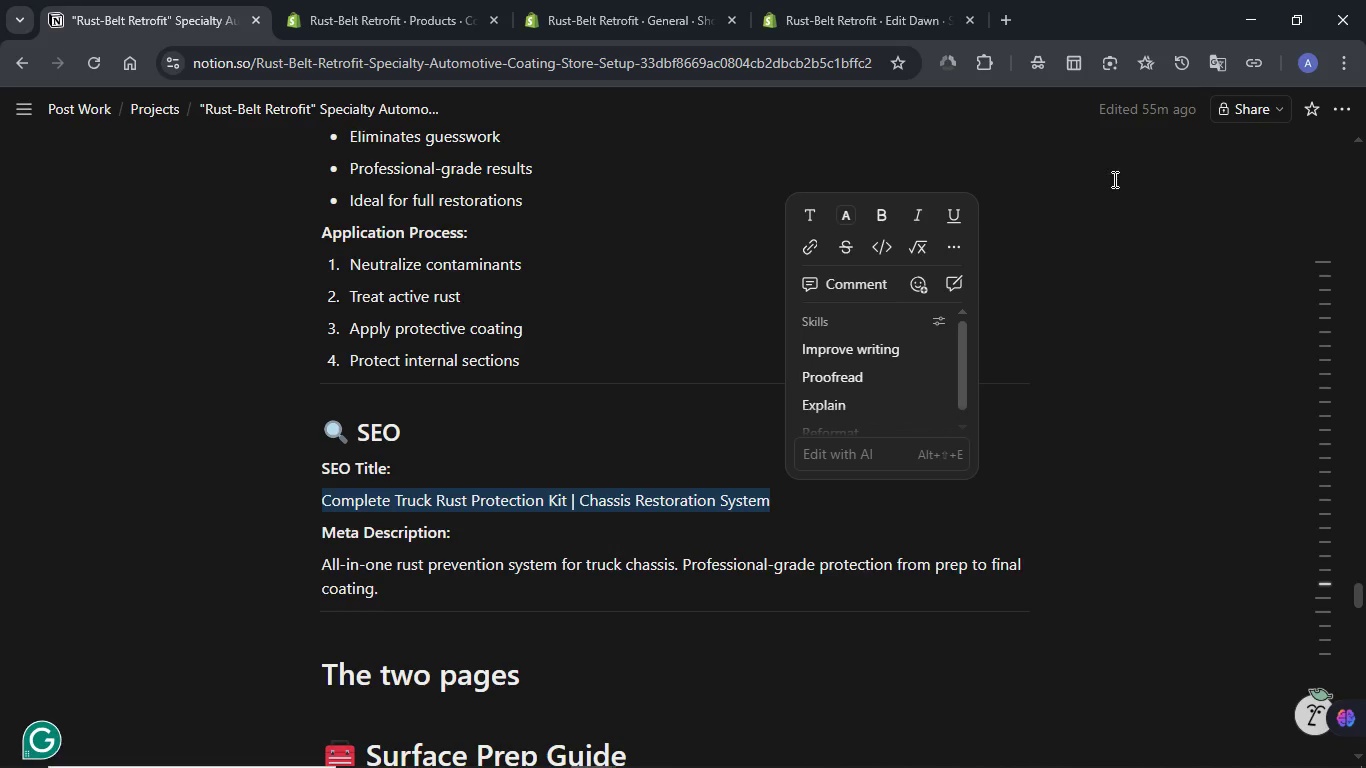 
key(F5)
 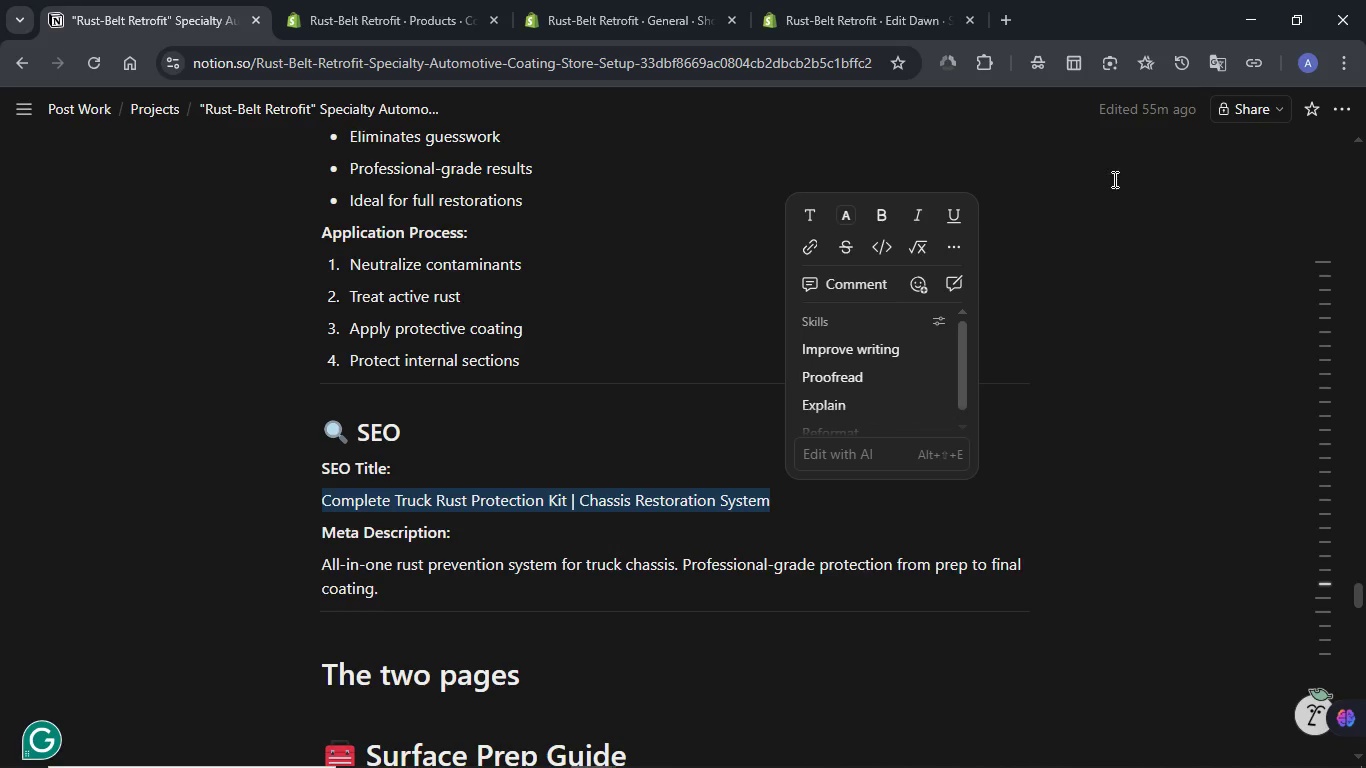 
key(F5)
 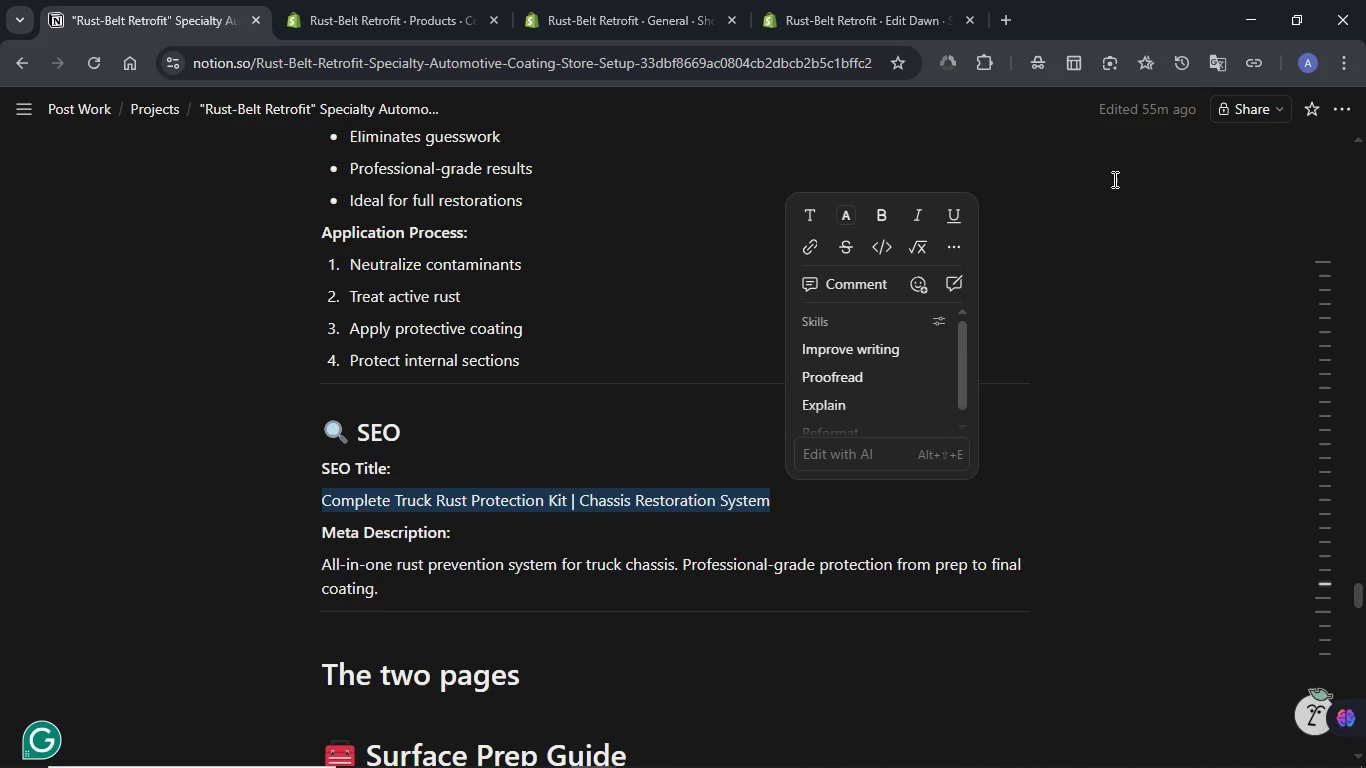 
key(F5)
 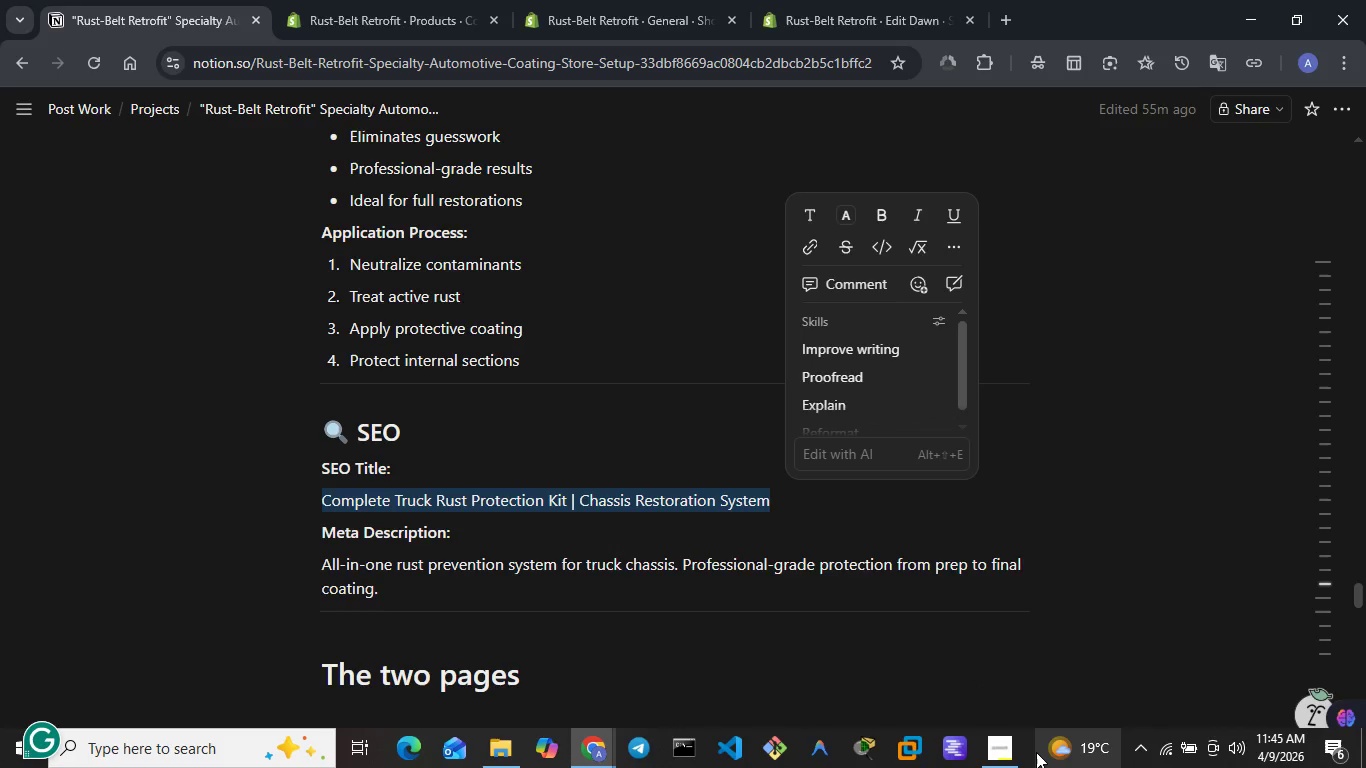 
right_click([1029, 752])
 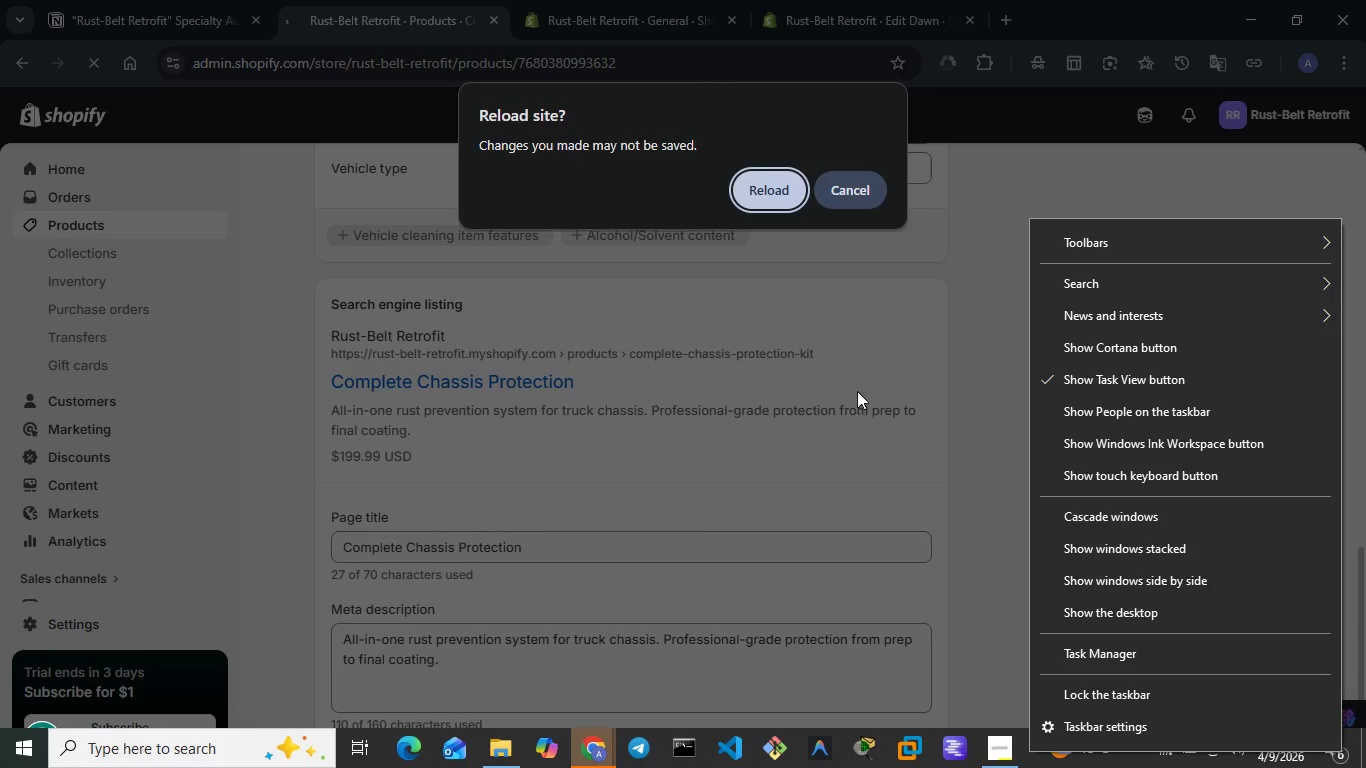 
left_click([921, 298])
 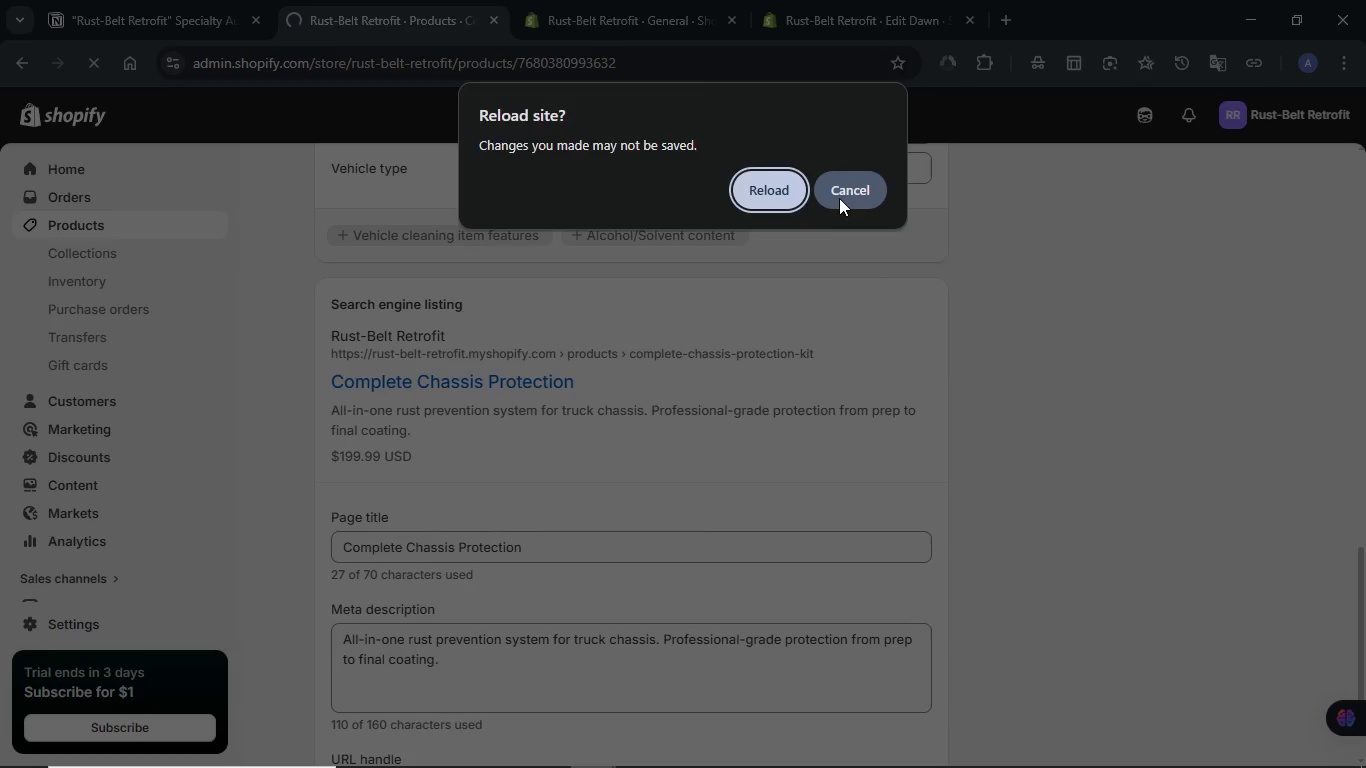 
left_click([839, 196])
 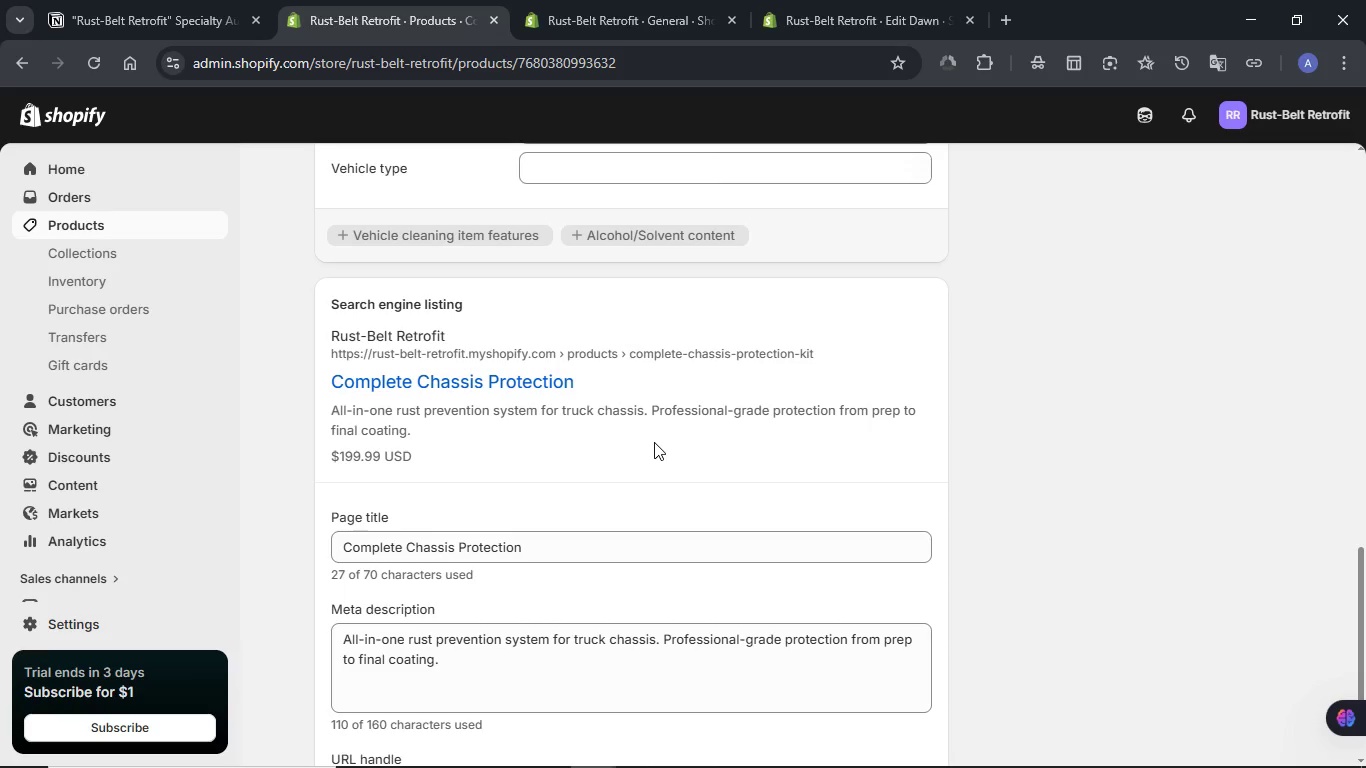 
scroll: coordinate [653, 442], scroll_direction: down, amount: 2.0
 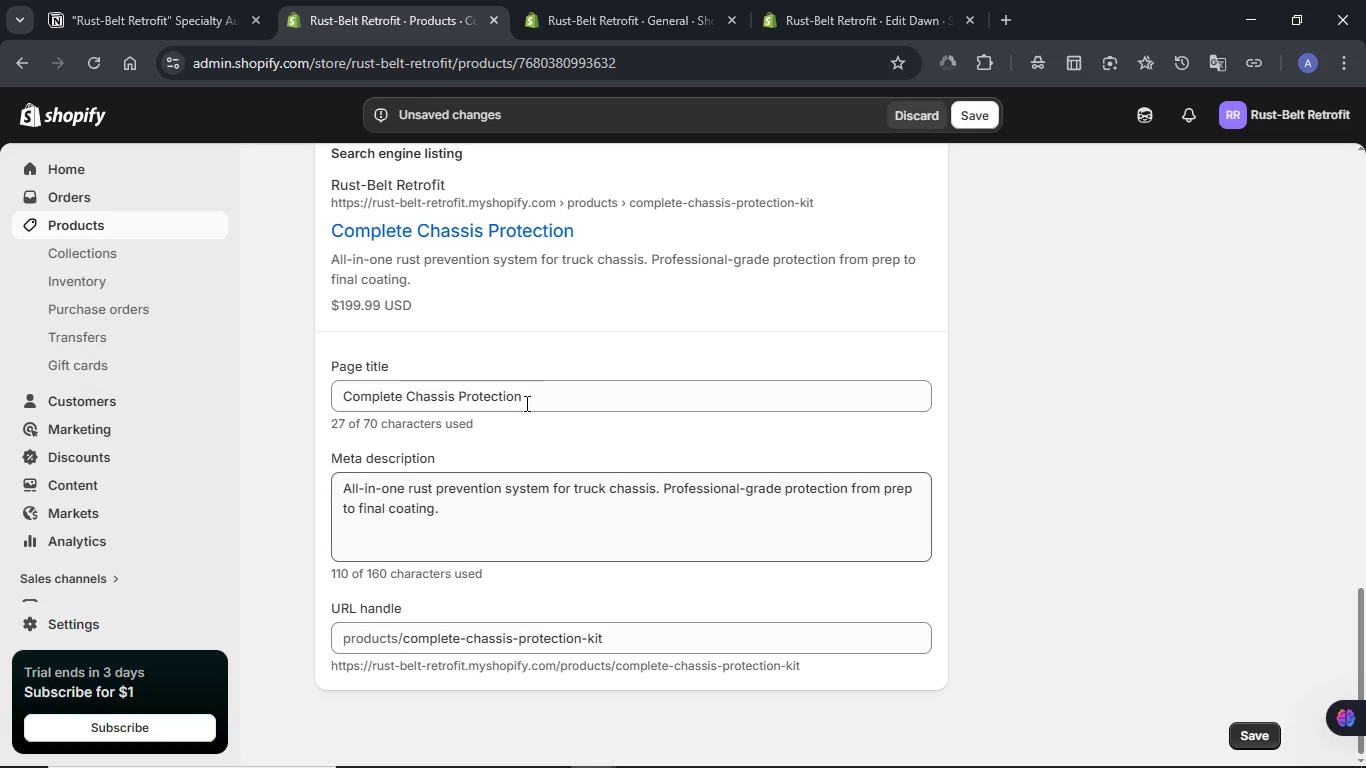 
left_click([525, 400])
 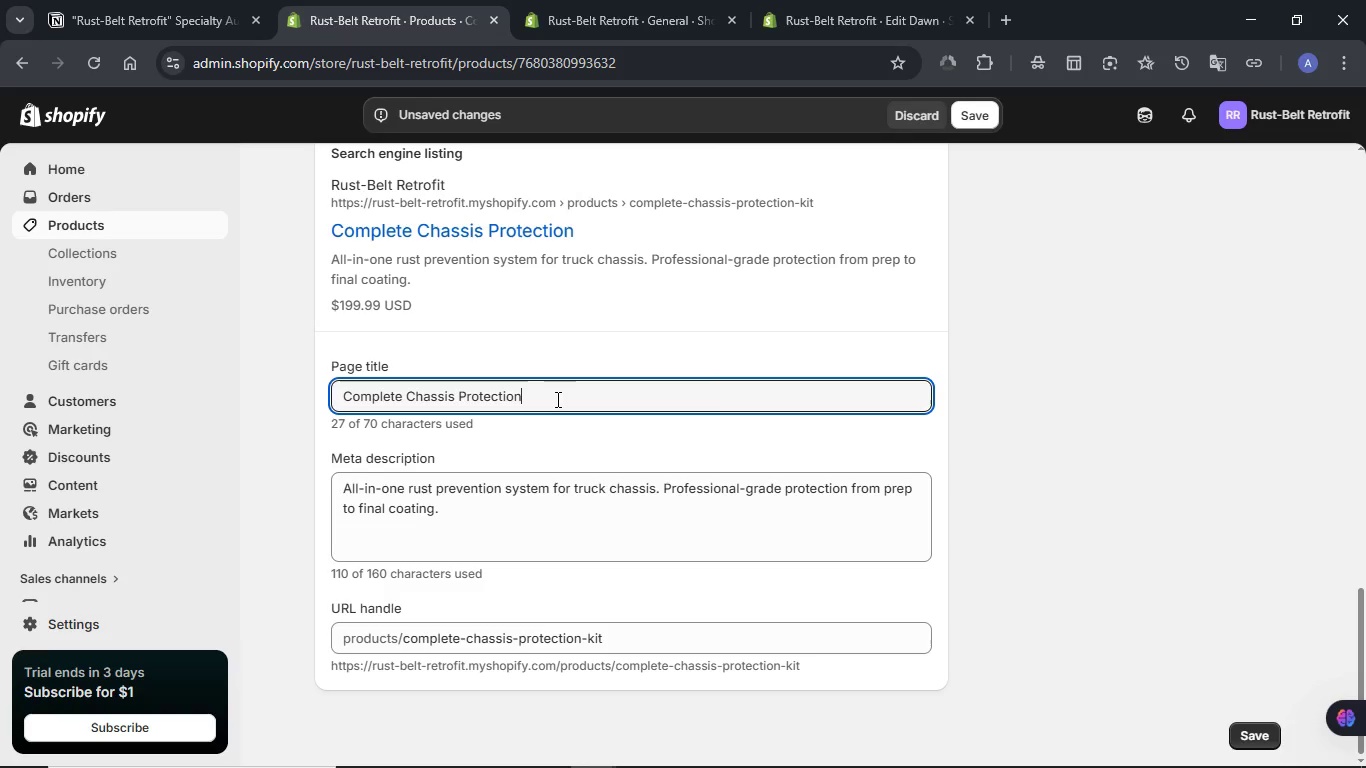 
hold_key(key=Backspace, duration=1.27)
 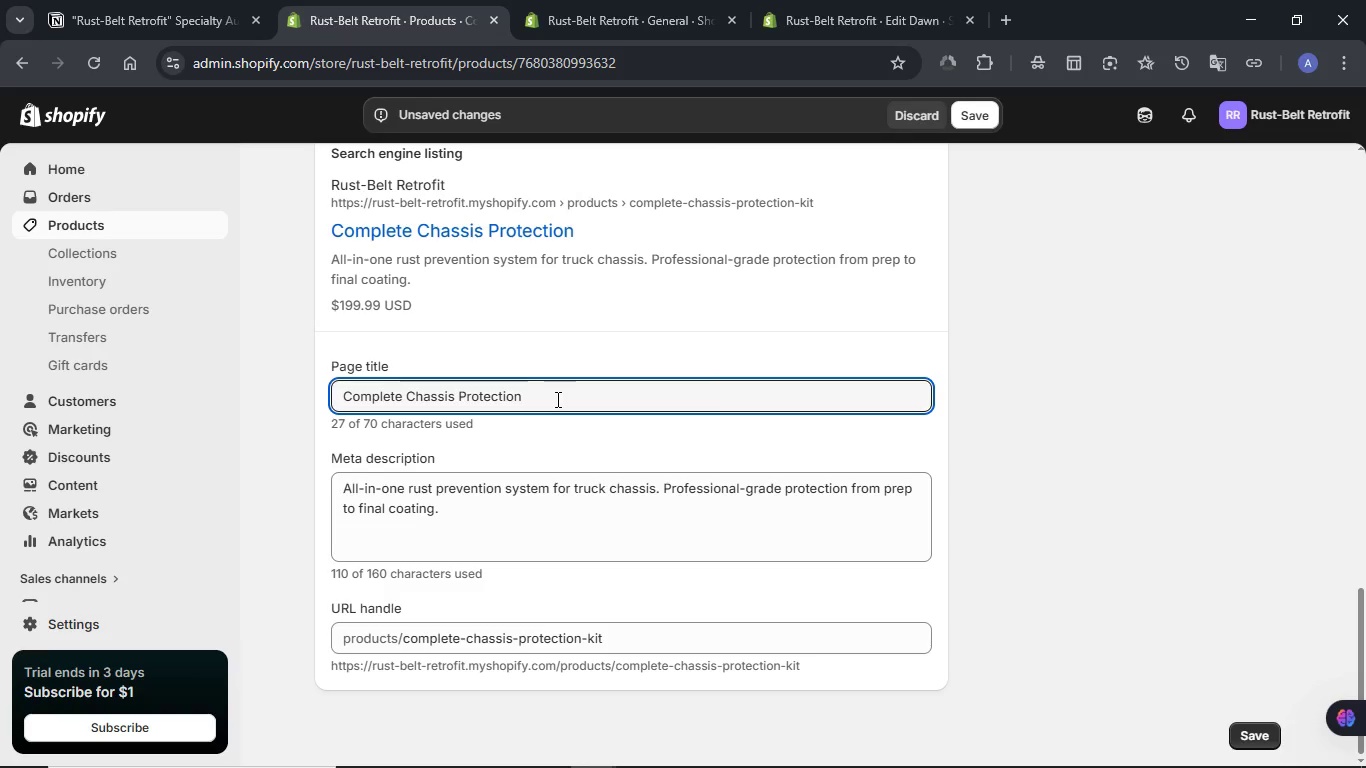 
key(Backspace)
 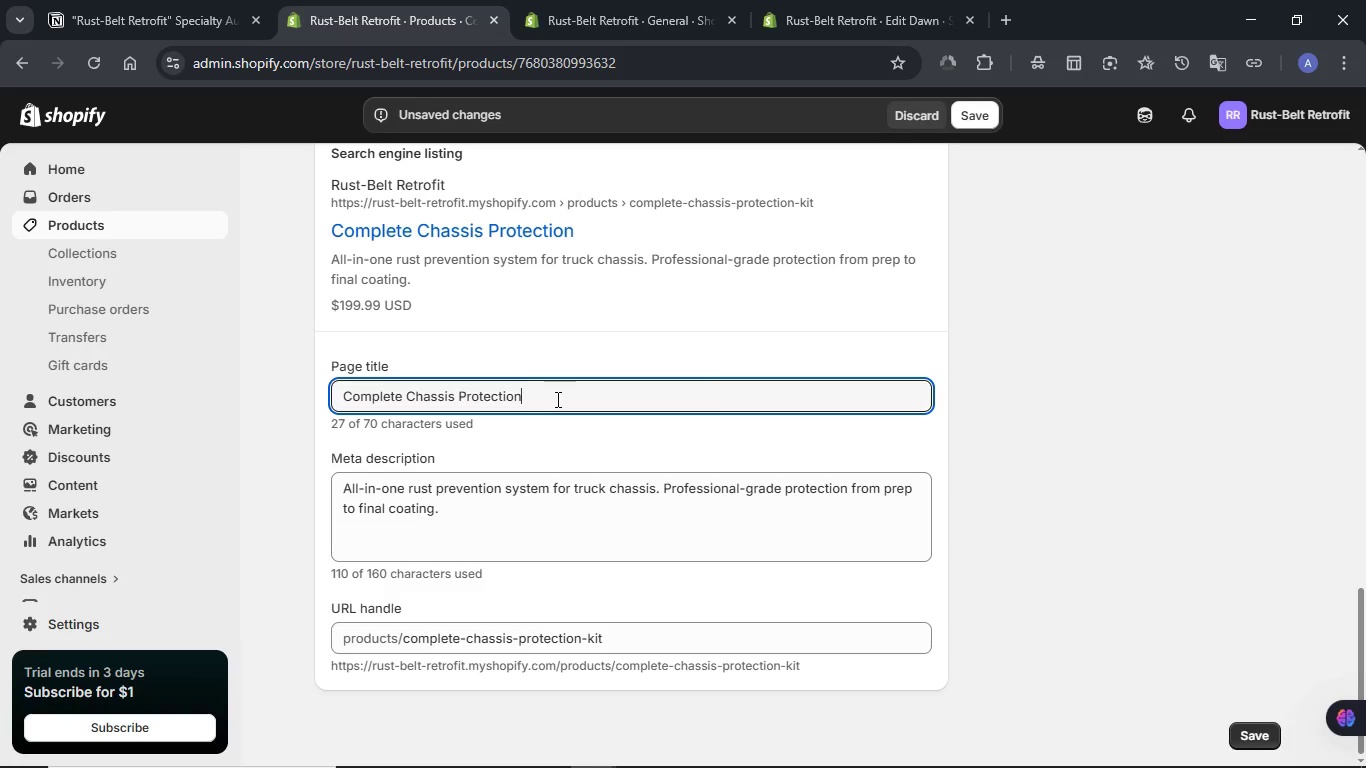 
key(Backspace)
 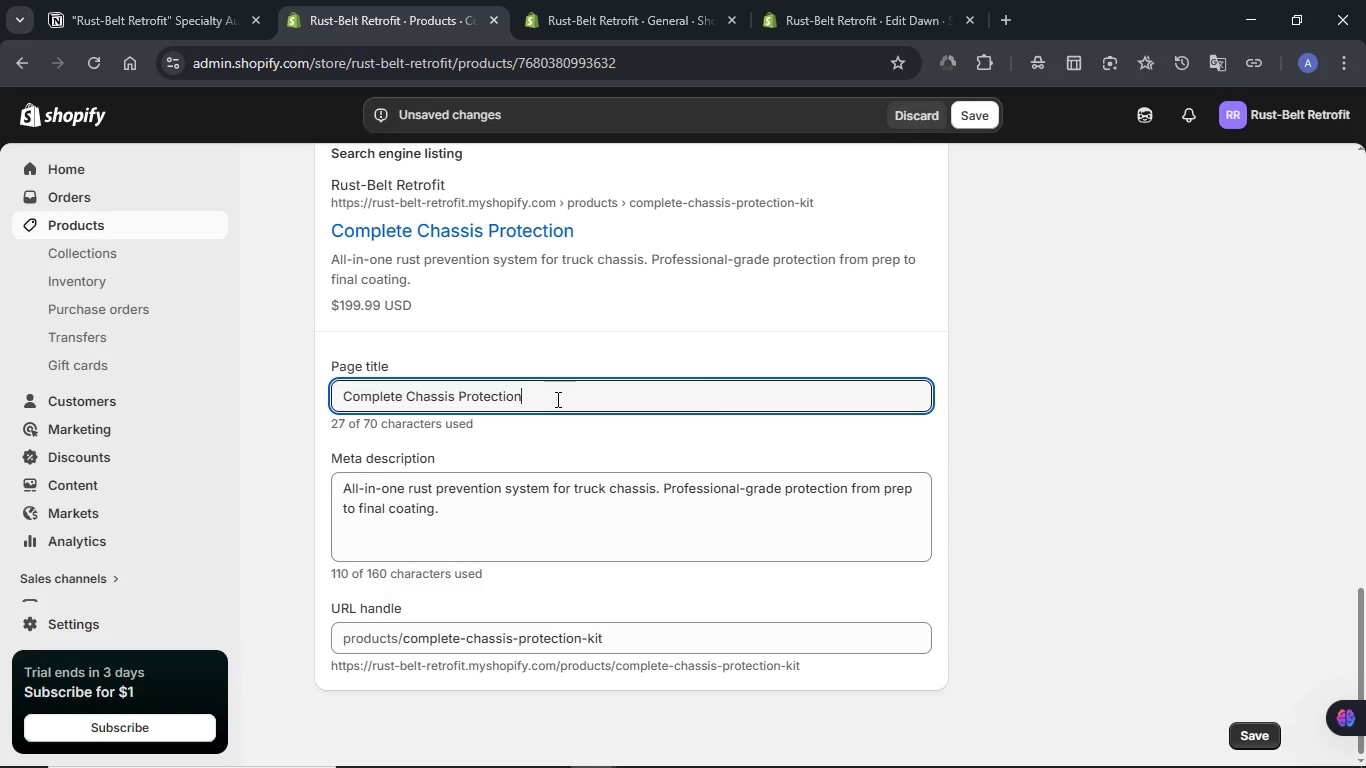 
key(Backspace)
 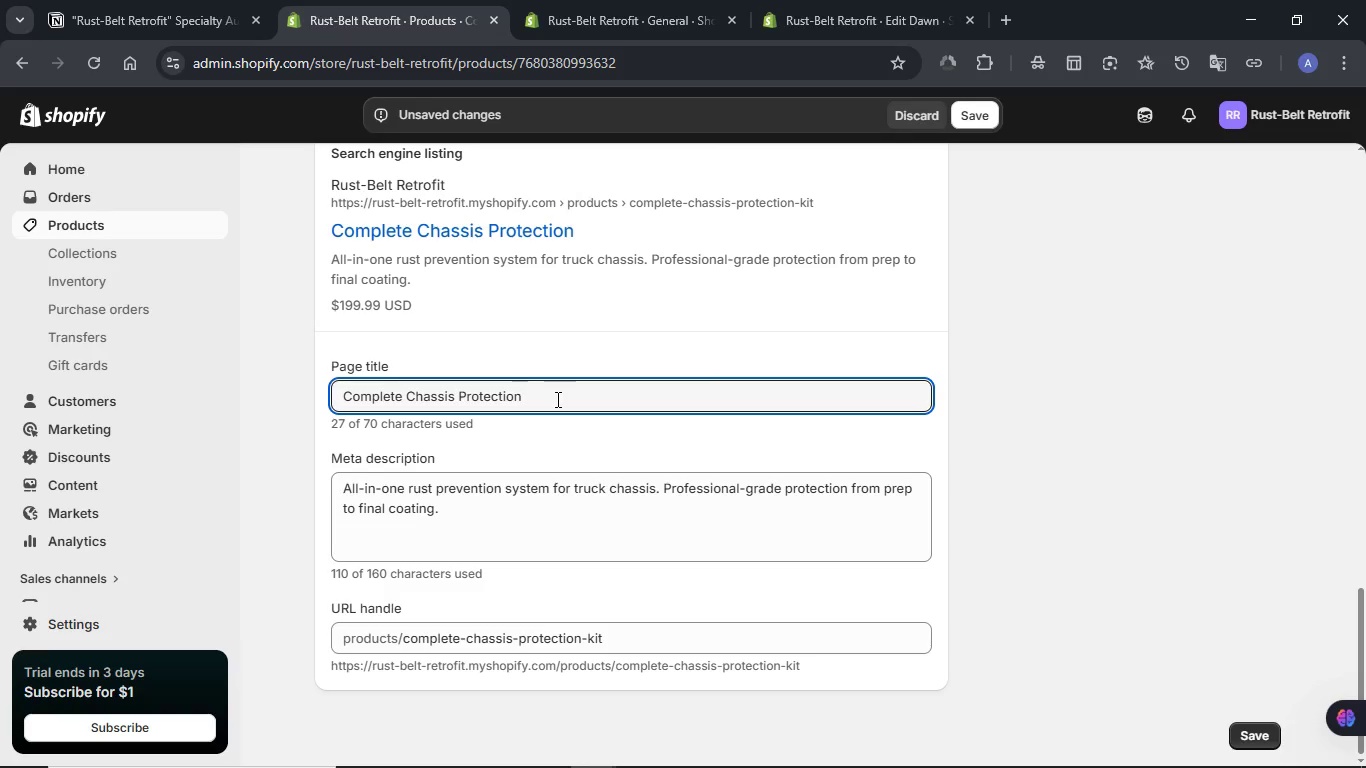 
key(Backspace)
 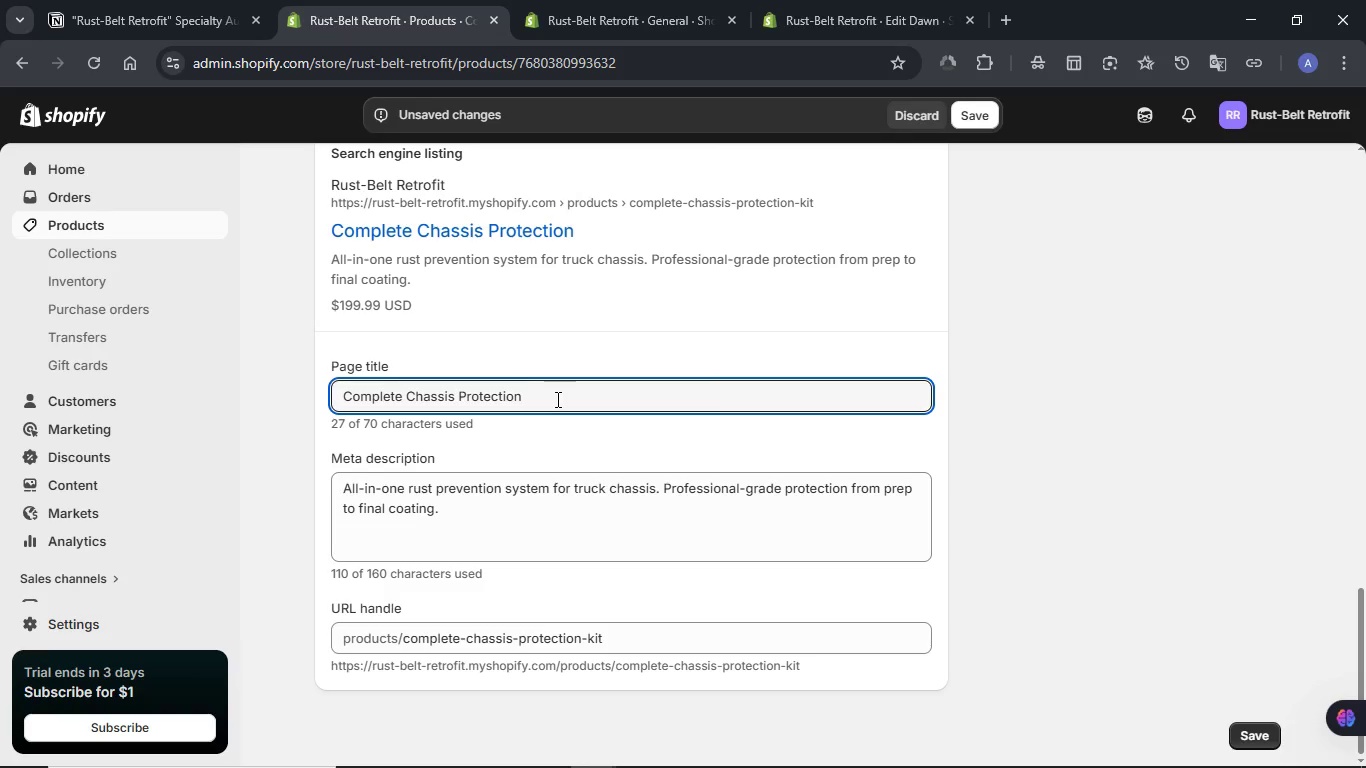 
key(Backspace)
 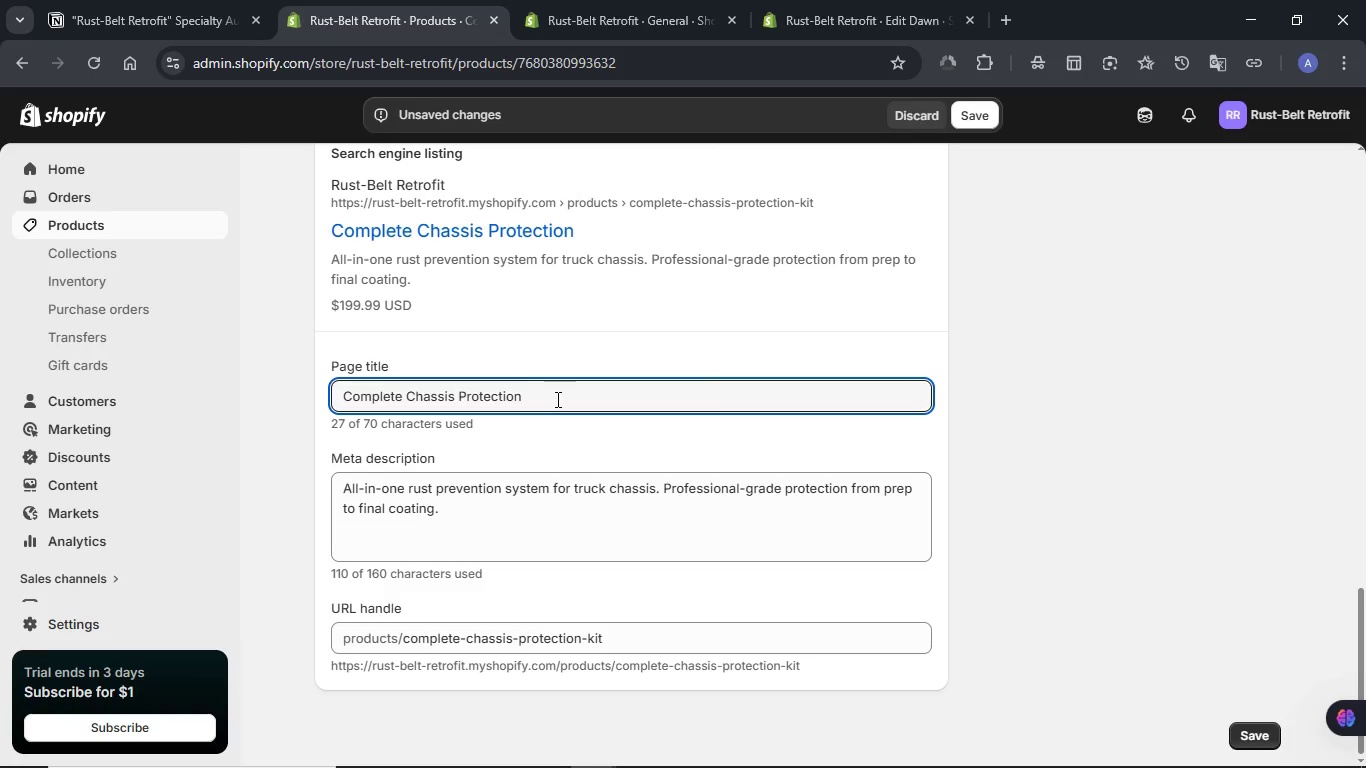 
key(Backspace)
 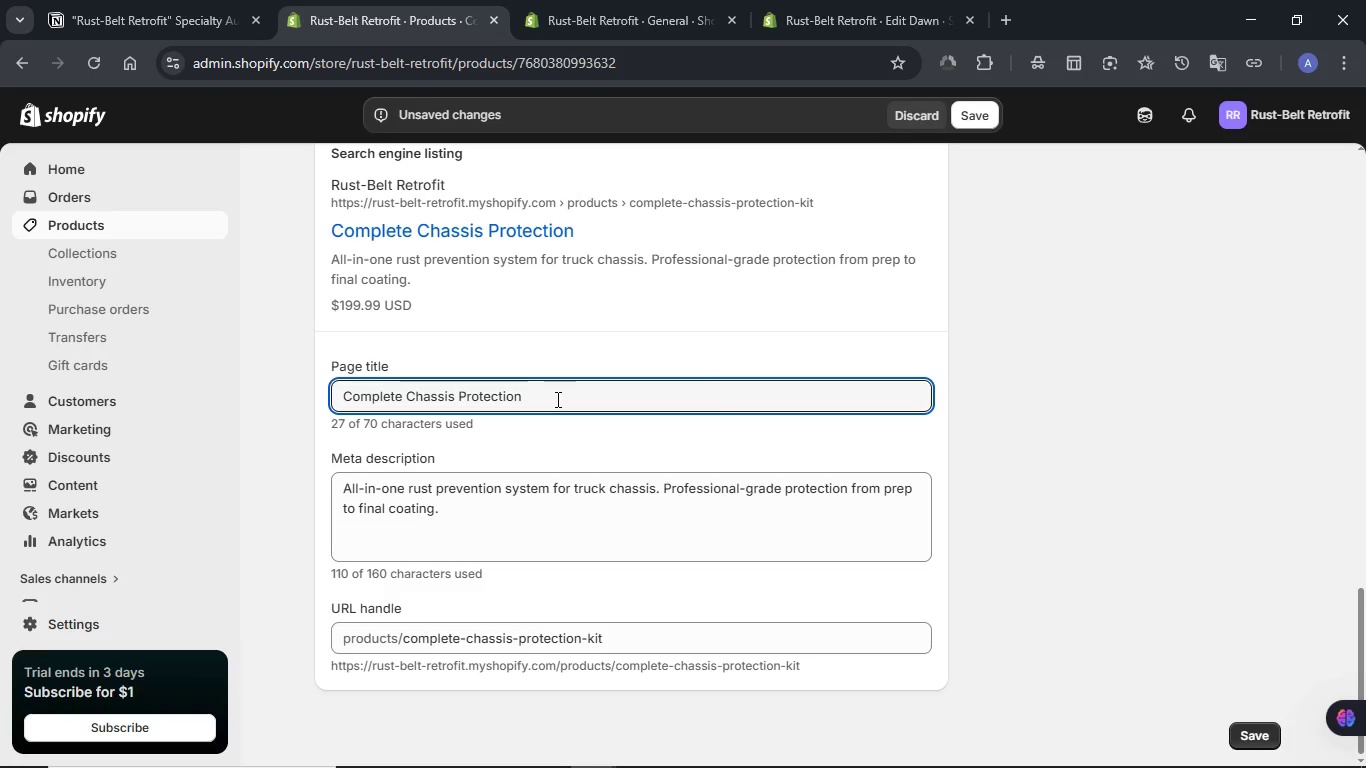 
key(Backspace)
 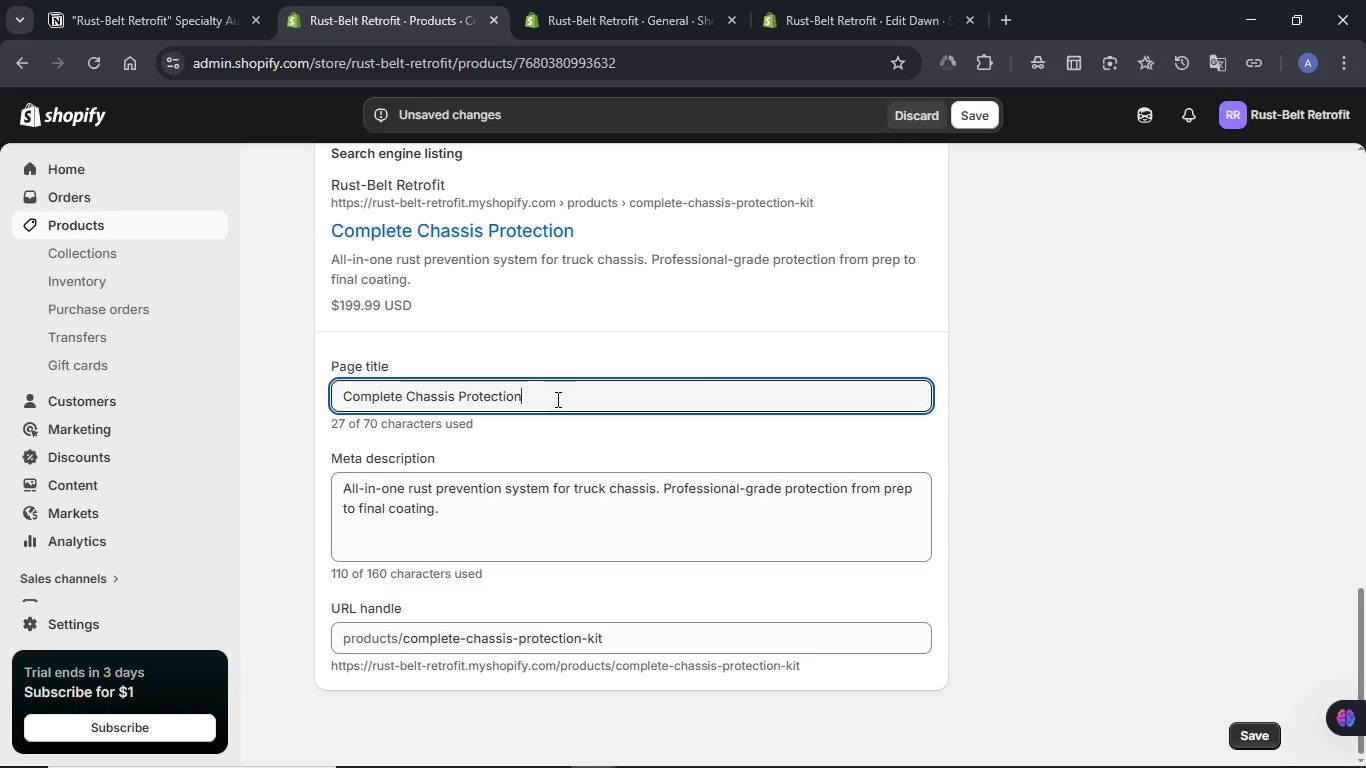 
key(Backspace)
 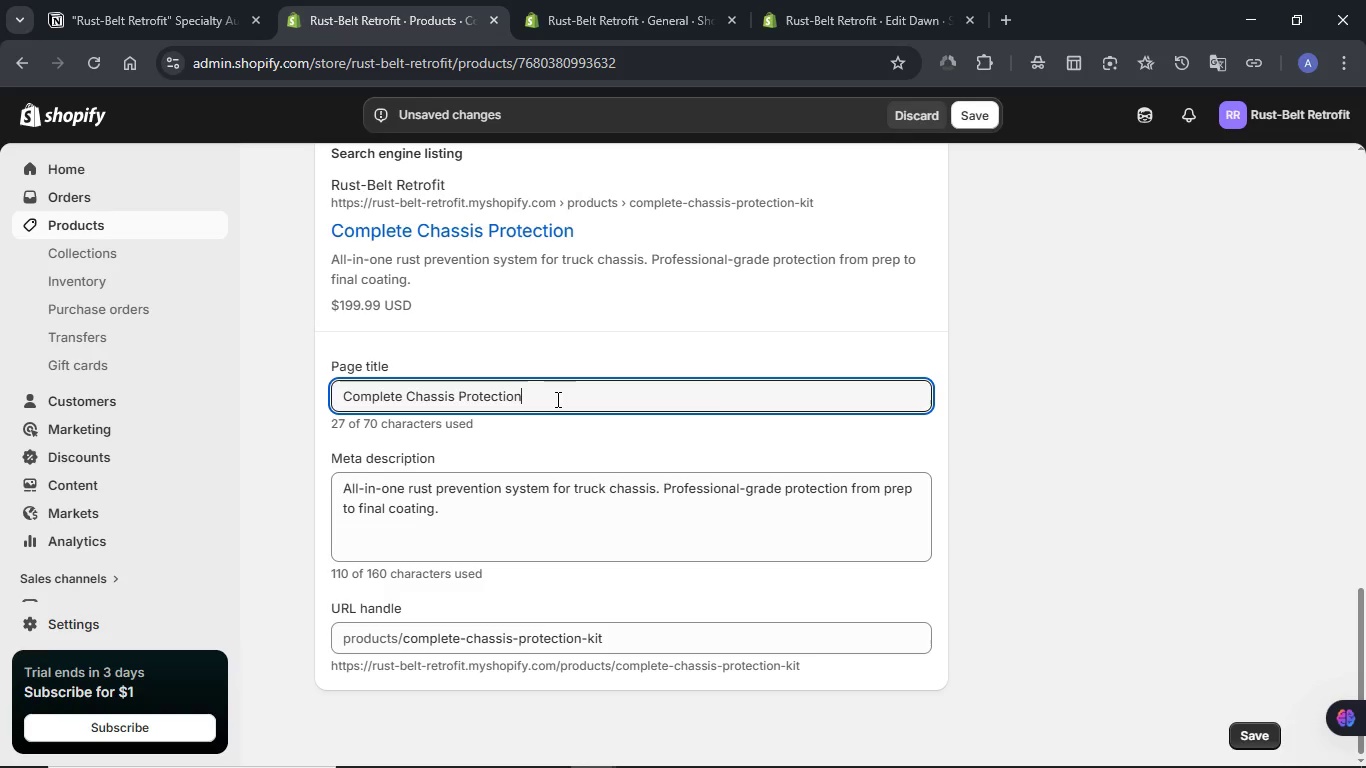 
key(Backspace)
 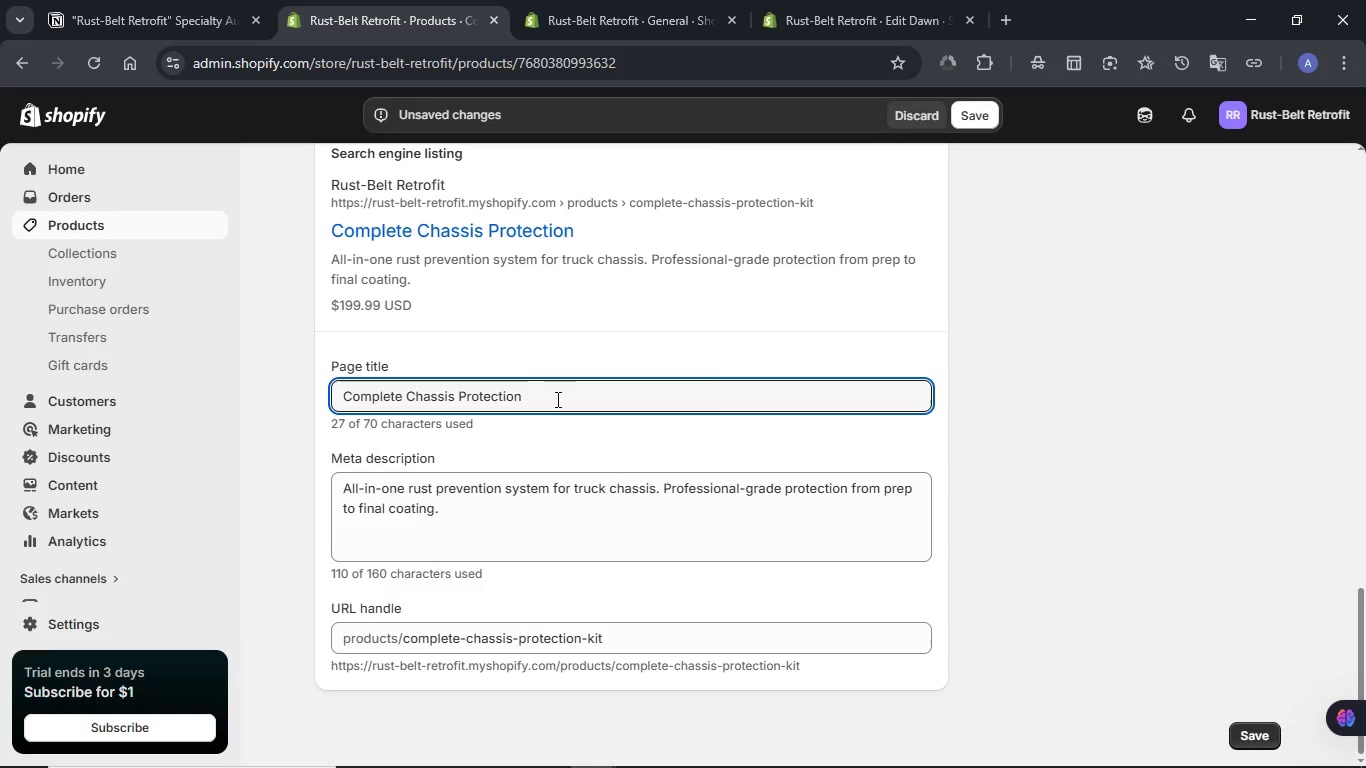 
key(Backspace)
 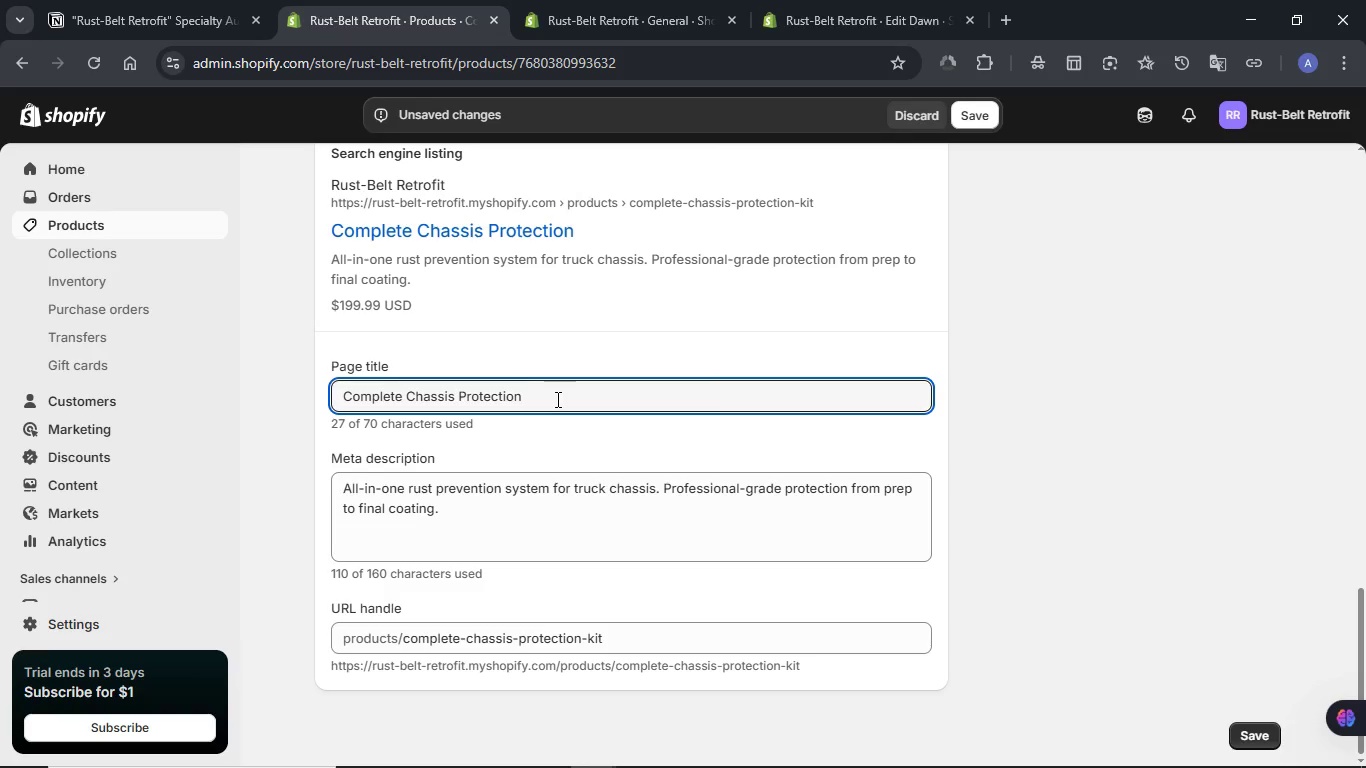 
key(Backspace)
 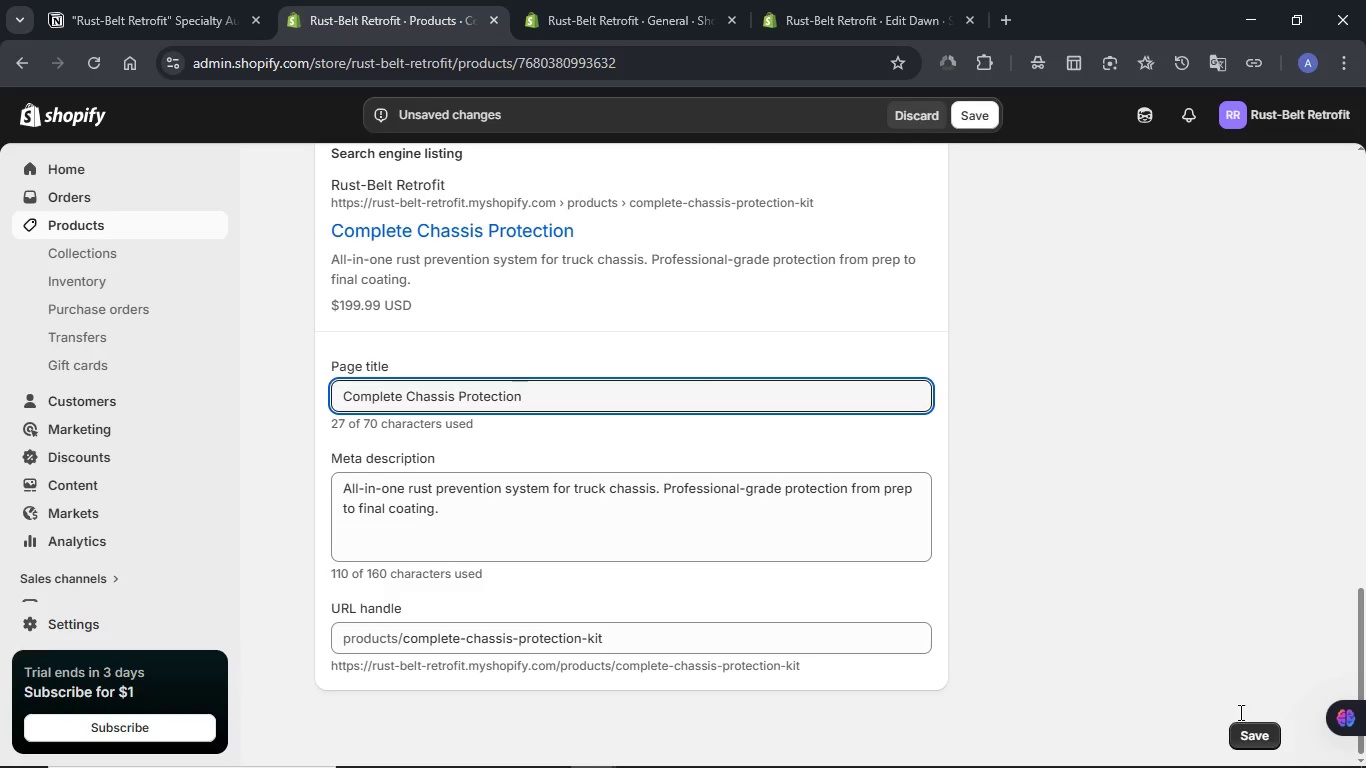 
left_click([1261, 742])
 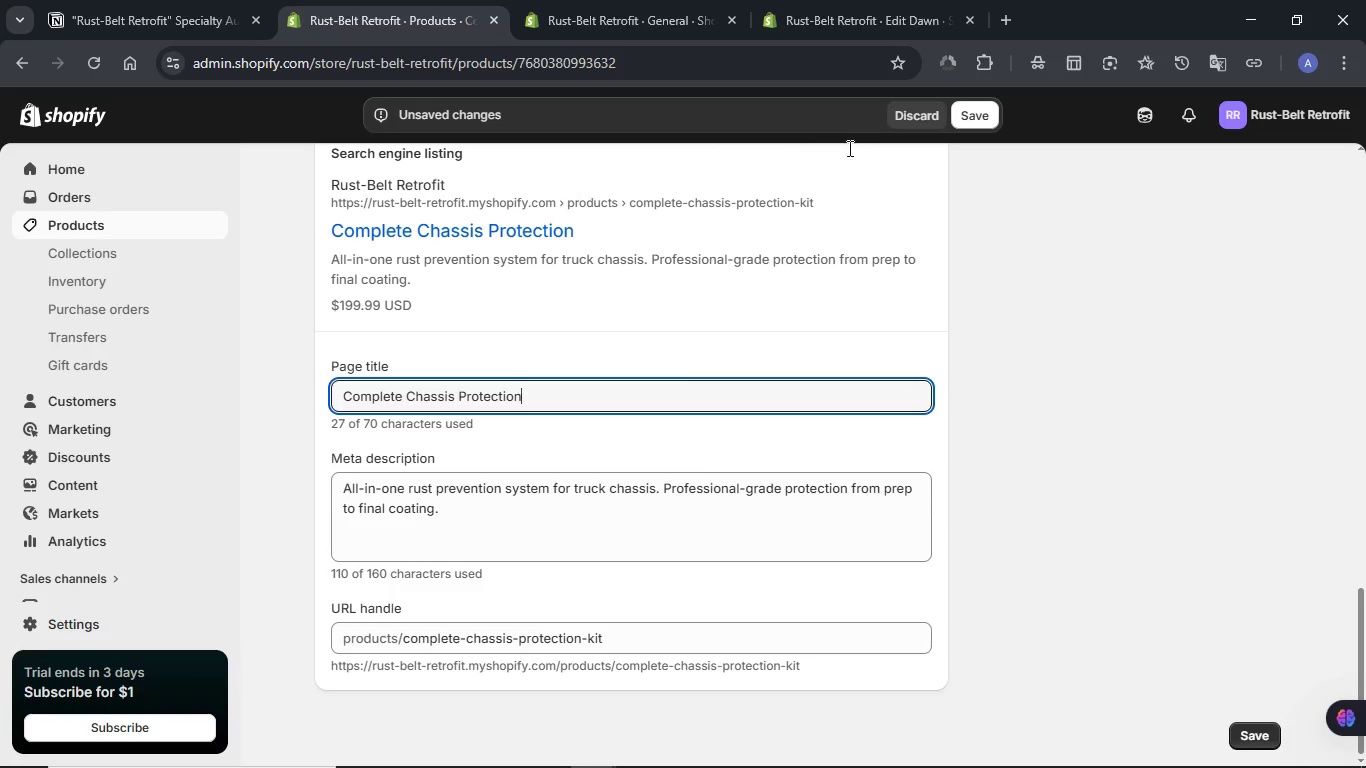 
left_click([977, 115])
 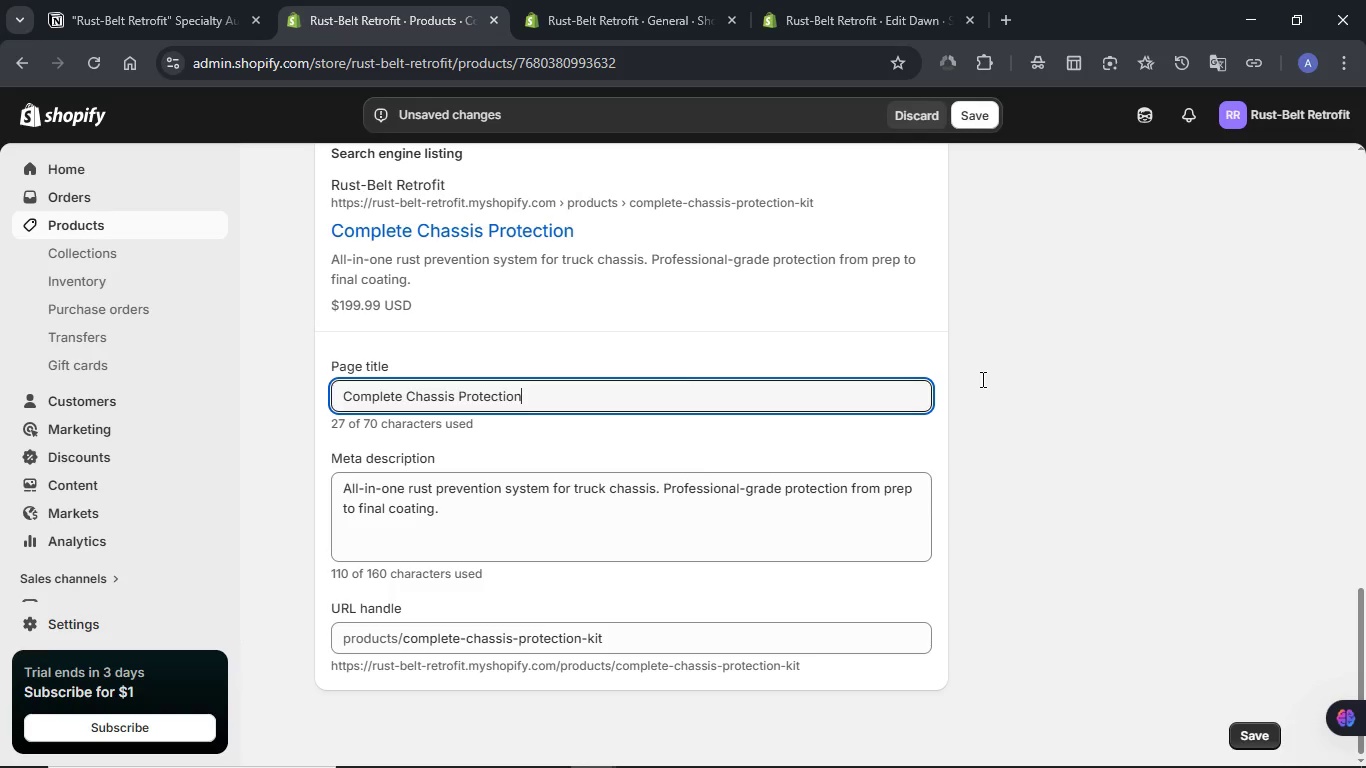 
scroll: coordinate [981, 380], scroll_direction: up, amount: 18.0
 